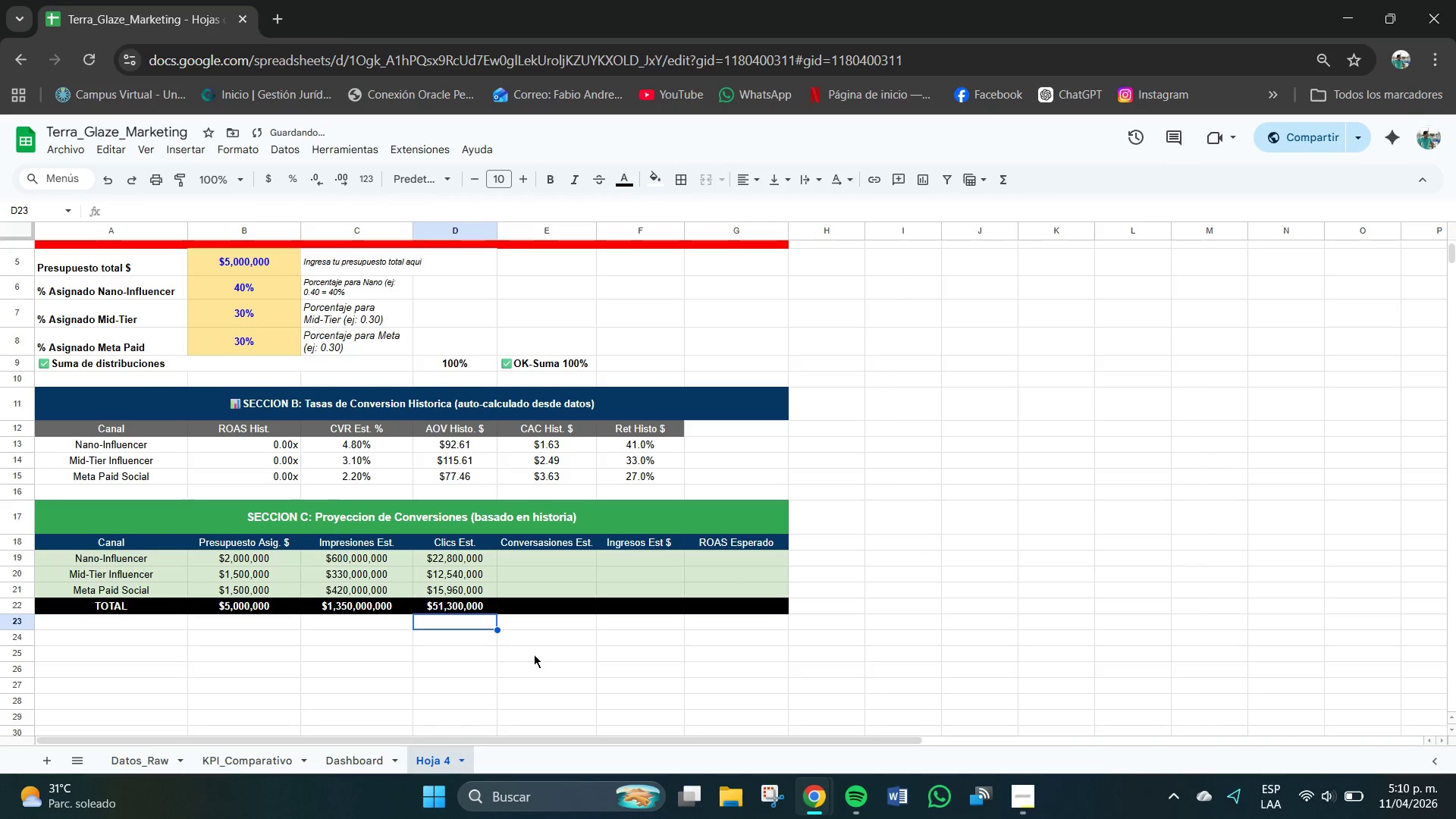 
left_click([462, 605])
 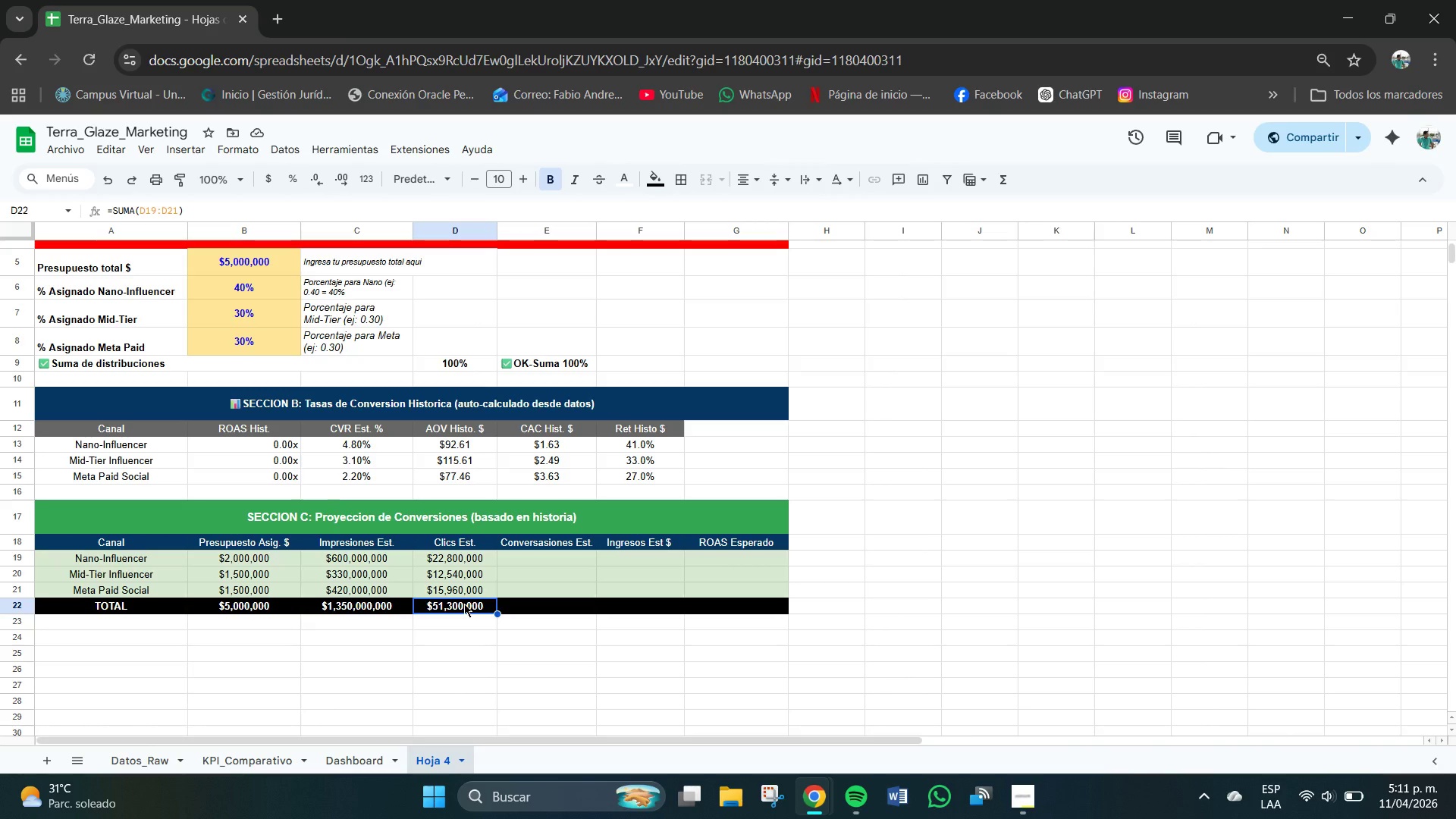 
wait(7.36)
 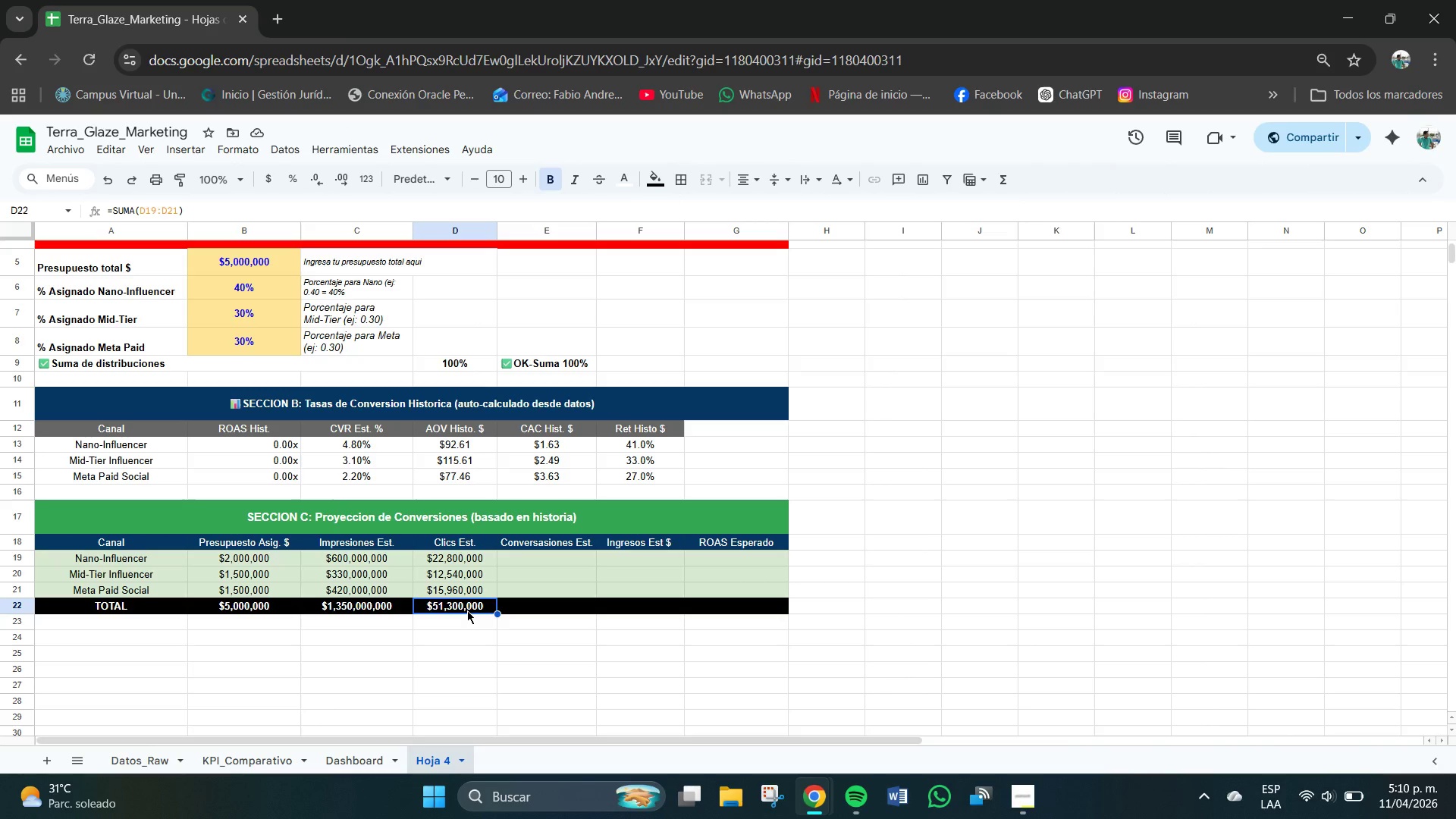 
left_click([464, 588])
 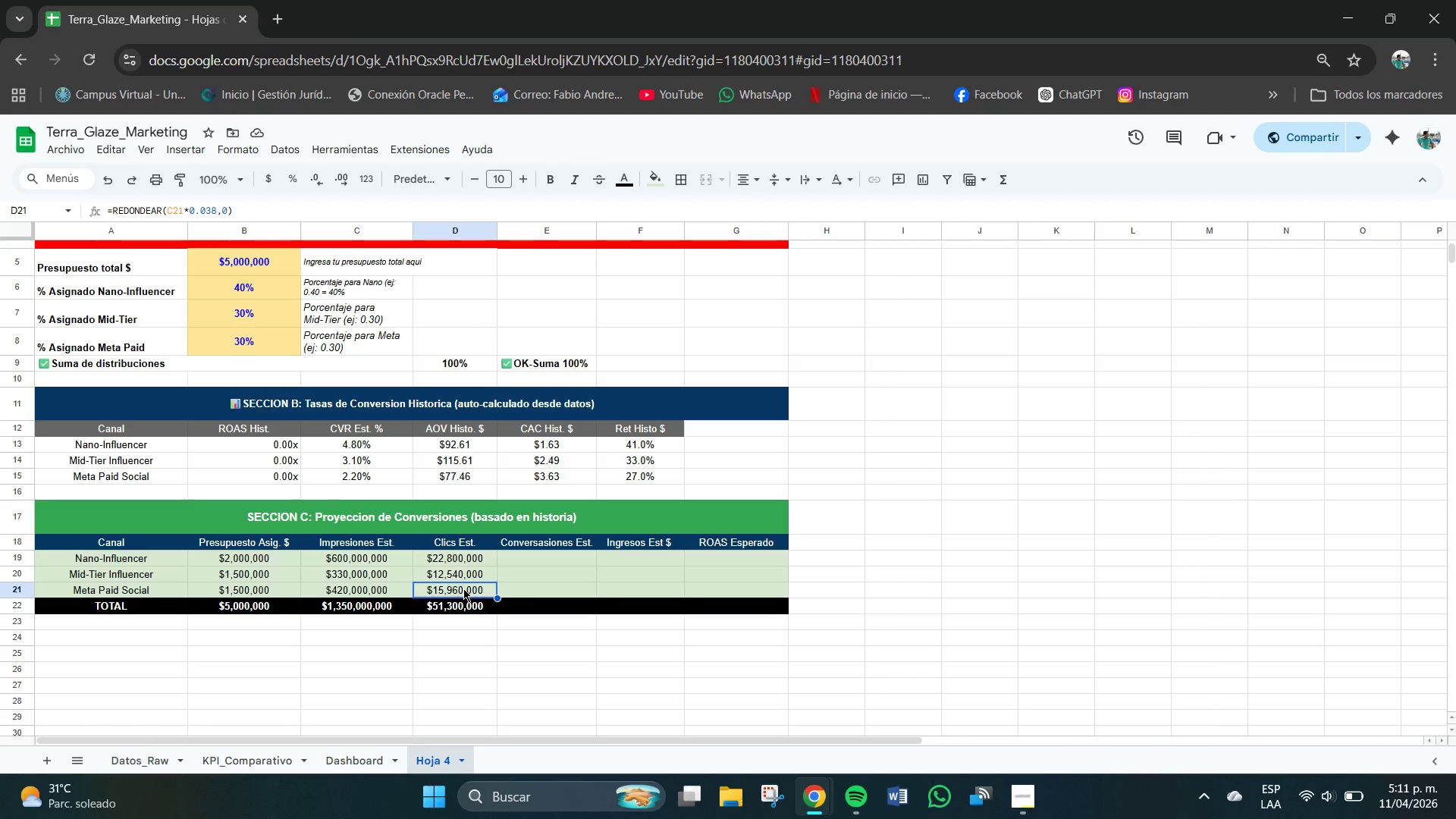 
key(Delete)
 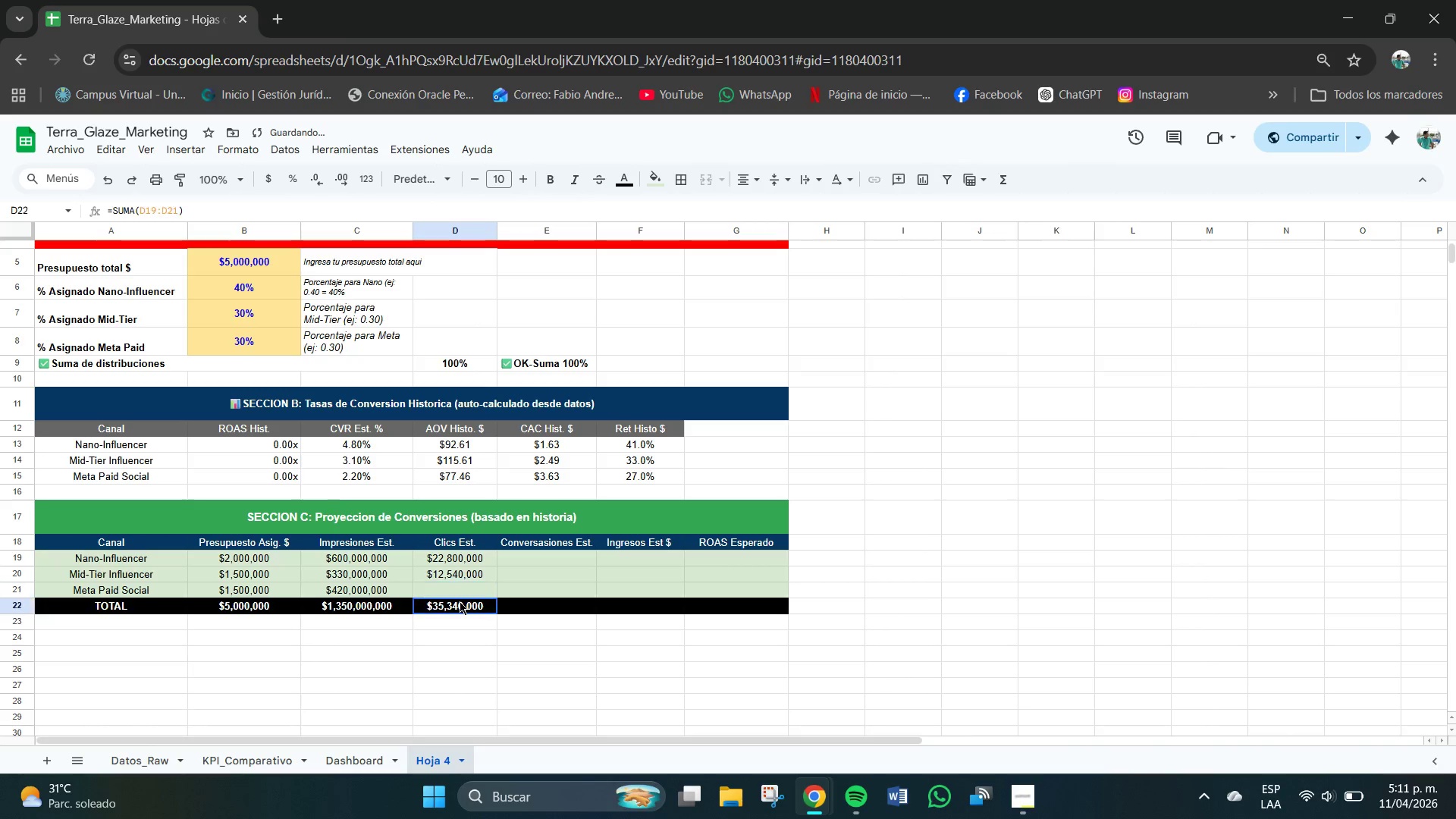 
key(Delete)
 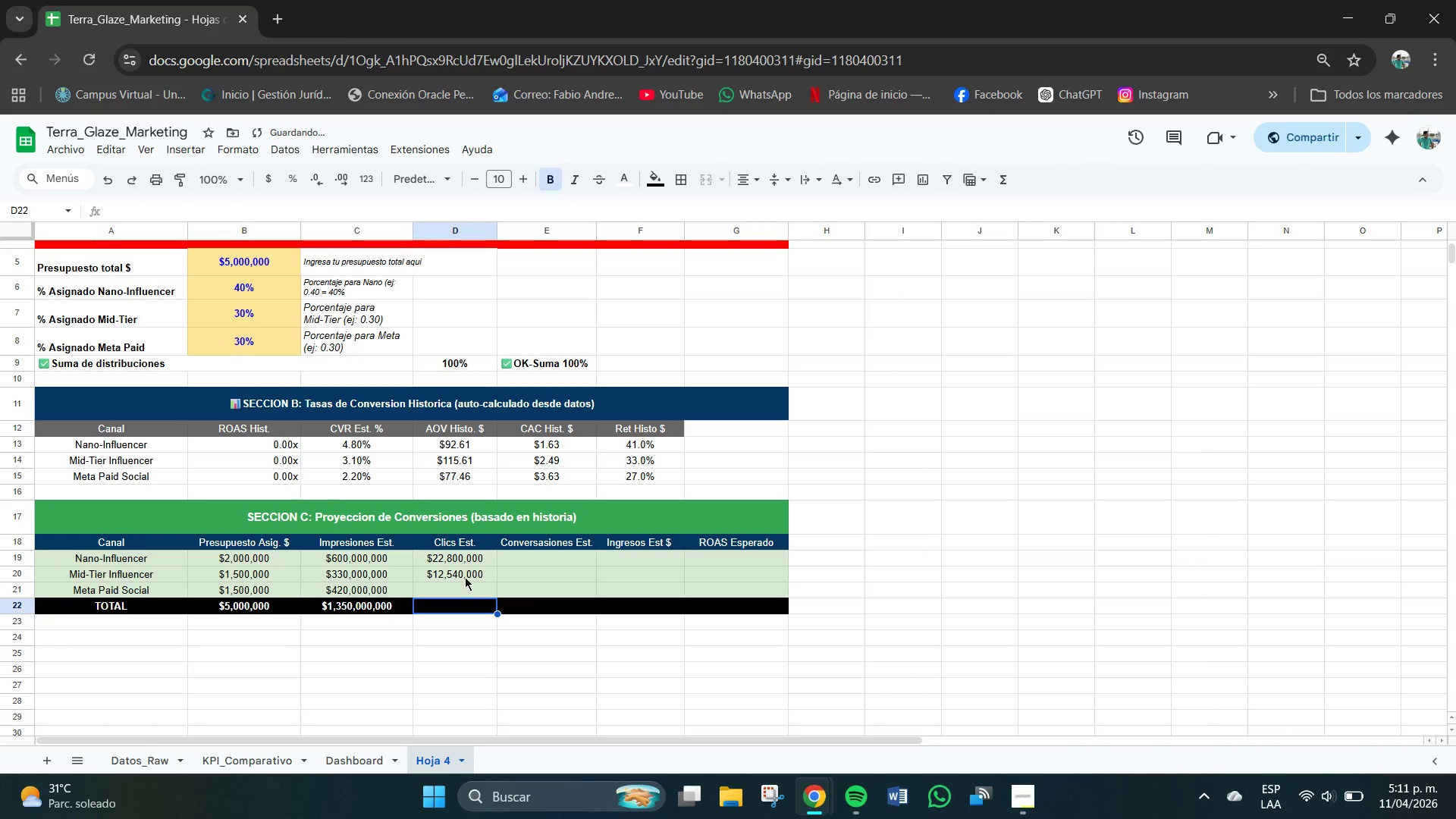 
left_click([466, 573])
 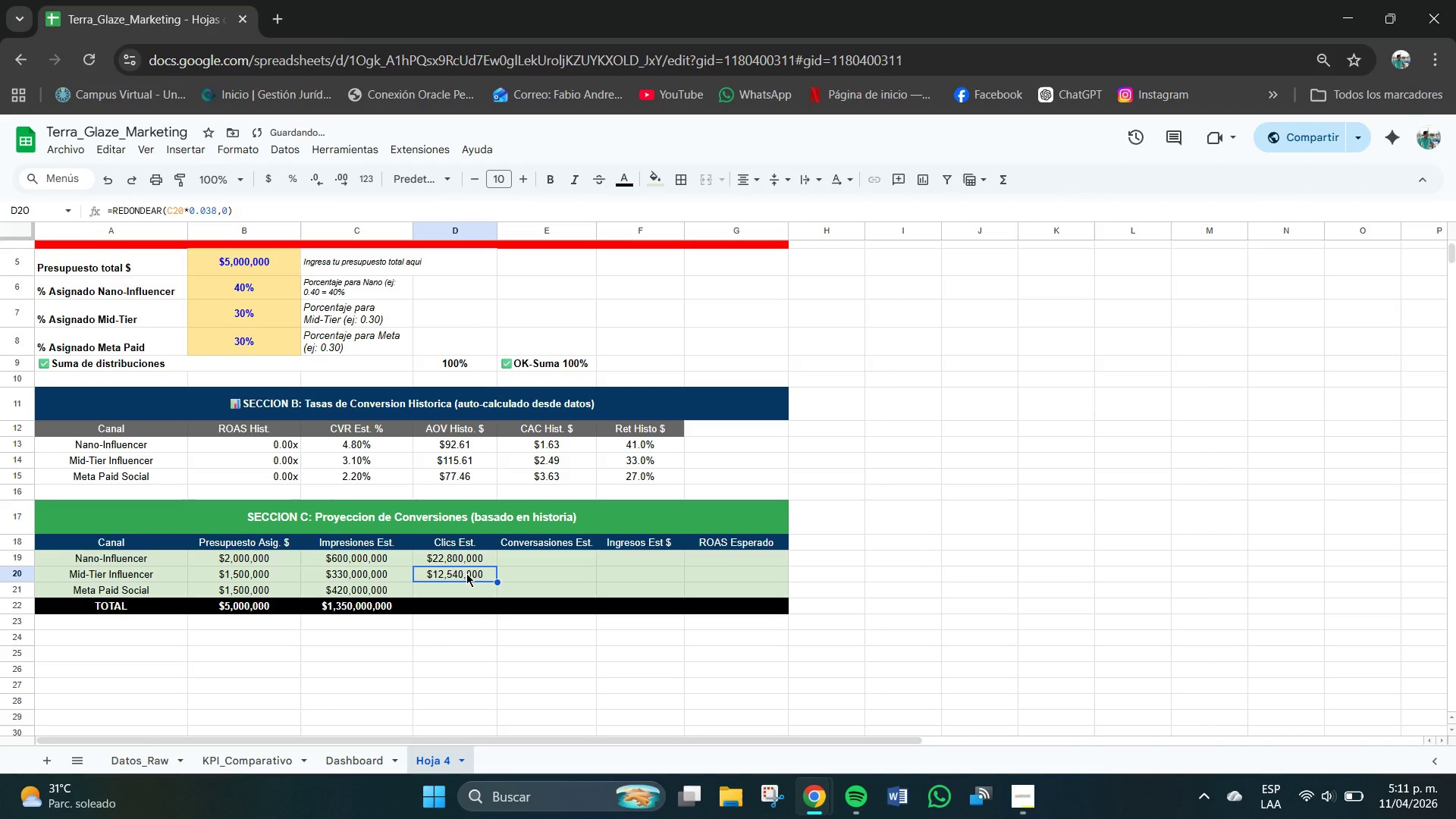 
key(Delete)
 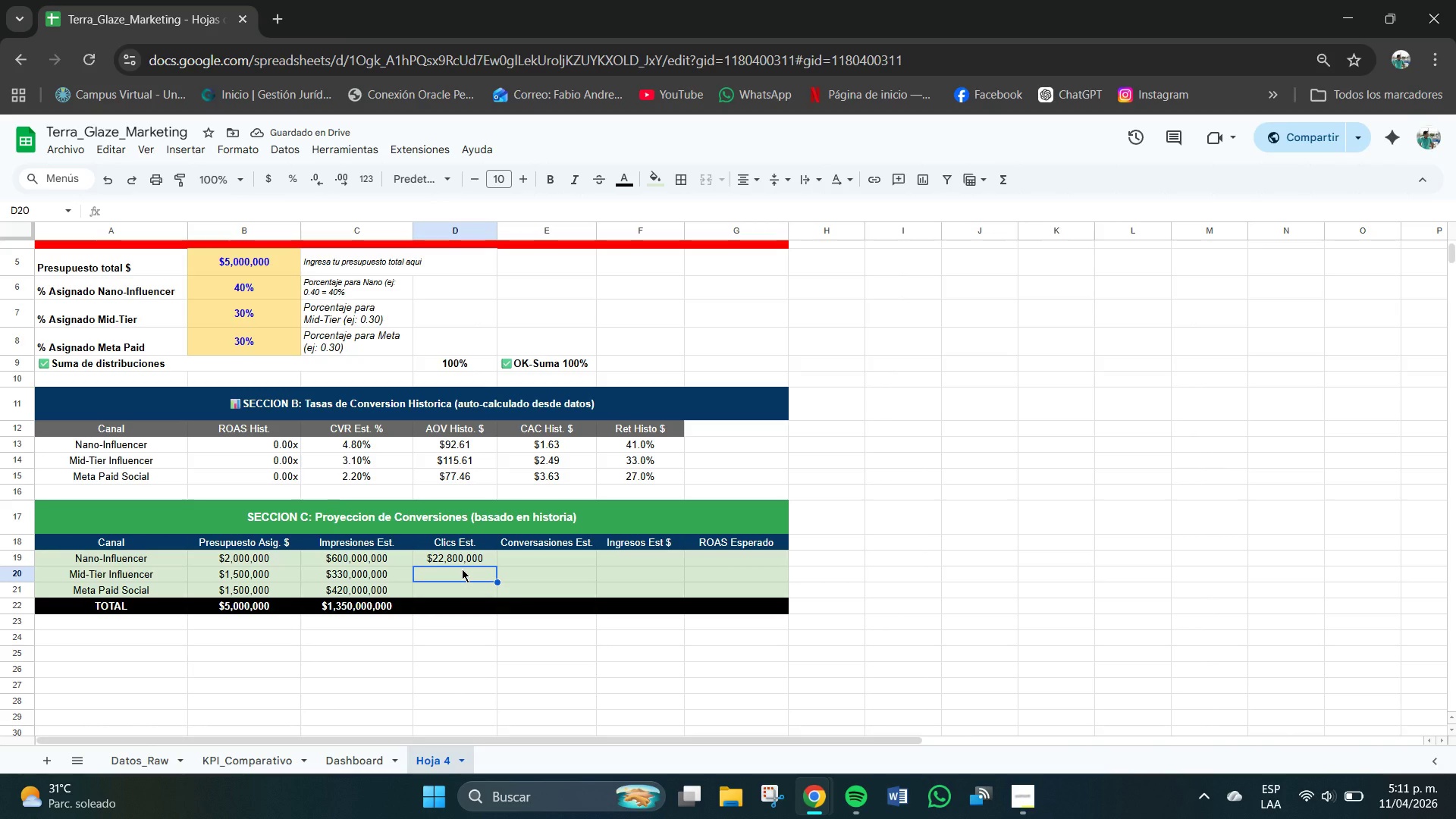 
wait(5.94)
 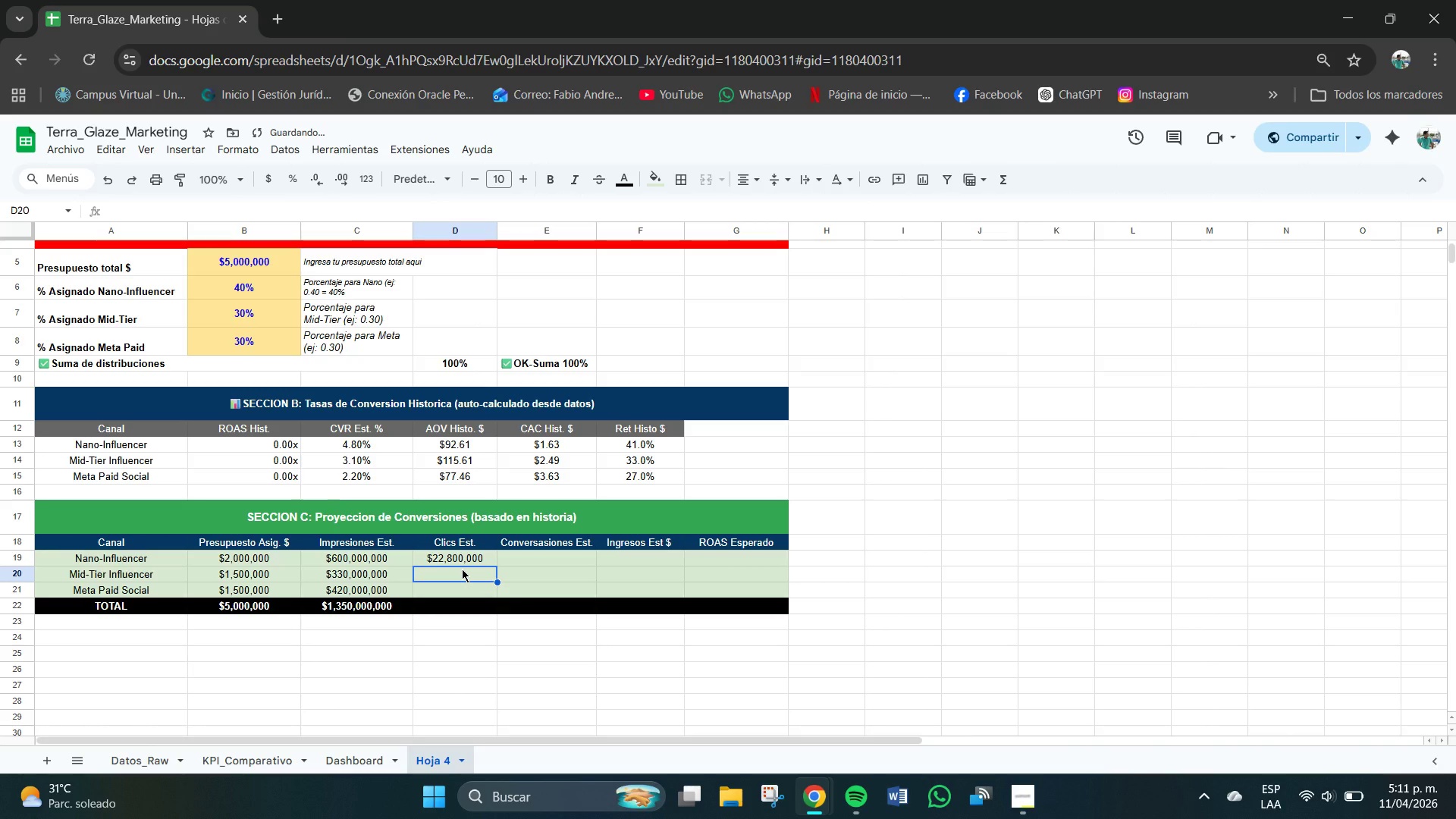 
type(()
key(Backspace)
type()REDONDEAR)
 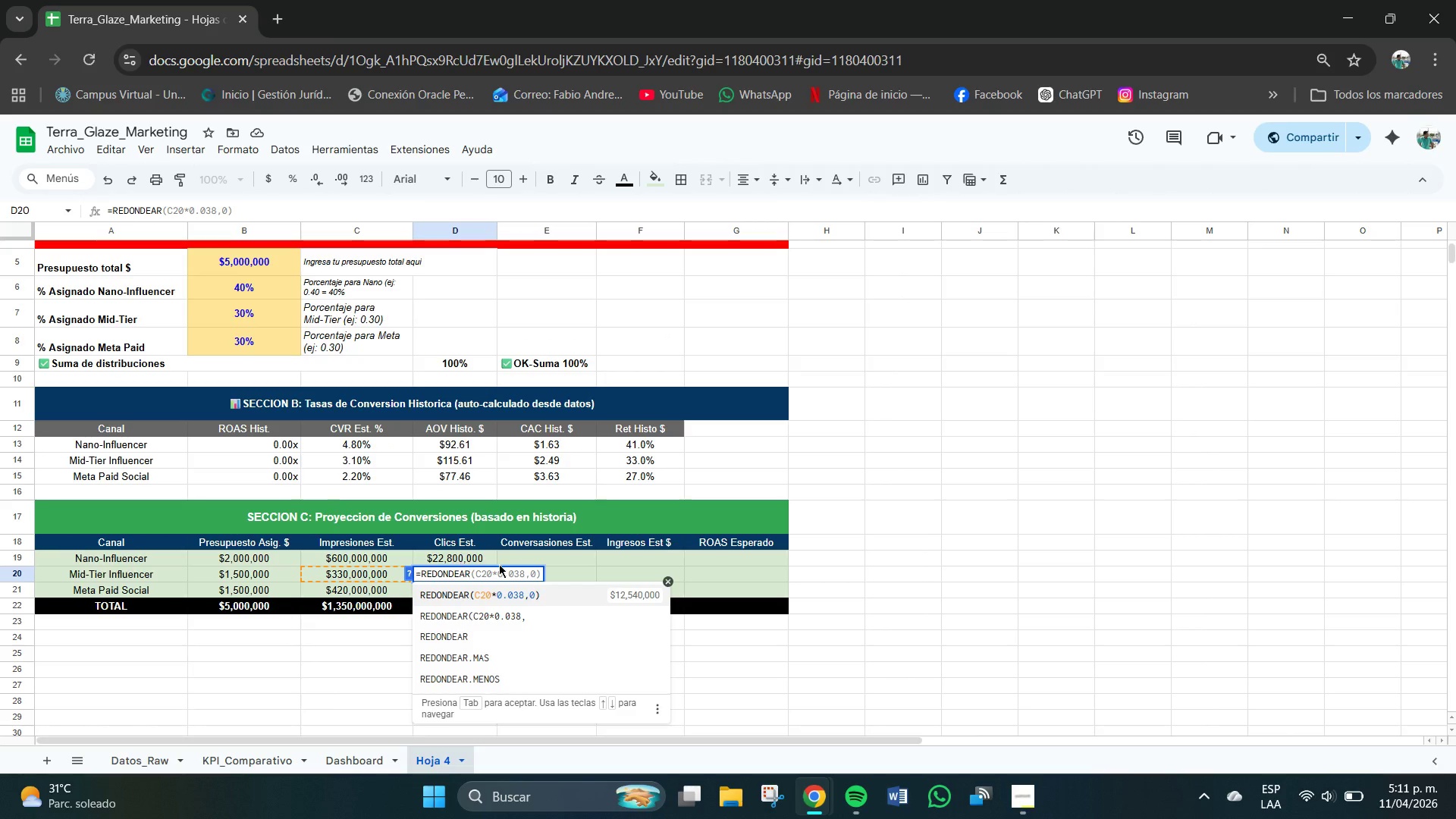 
type(*C20+[[Delete])
key(Backspace)
type(0.03,0()
 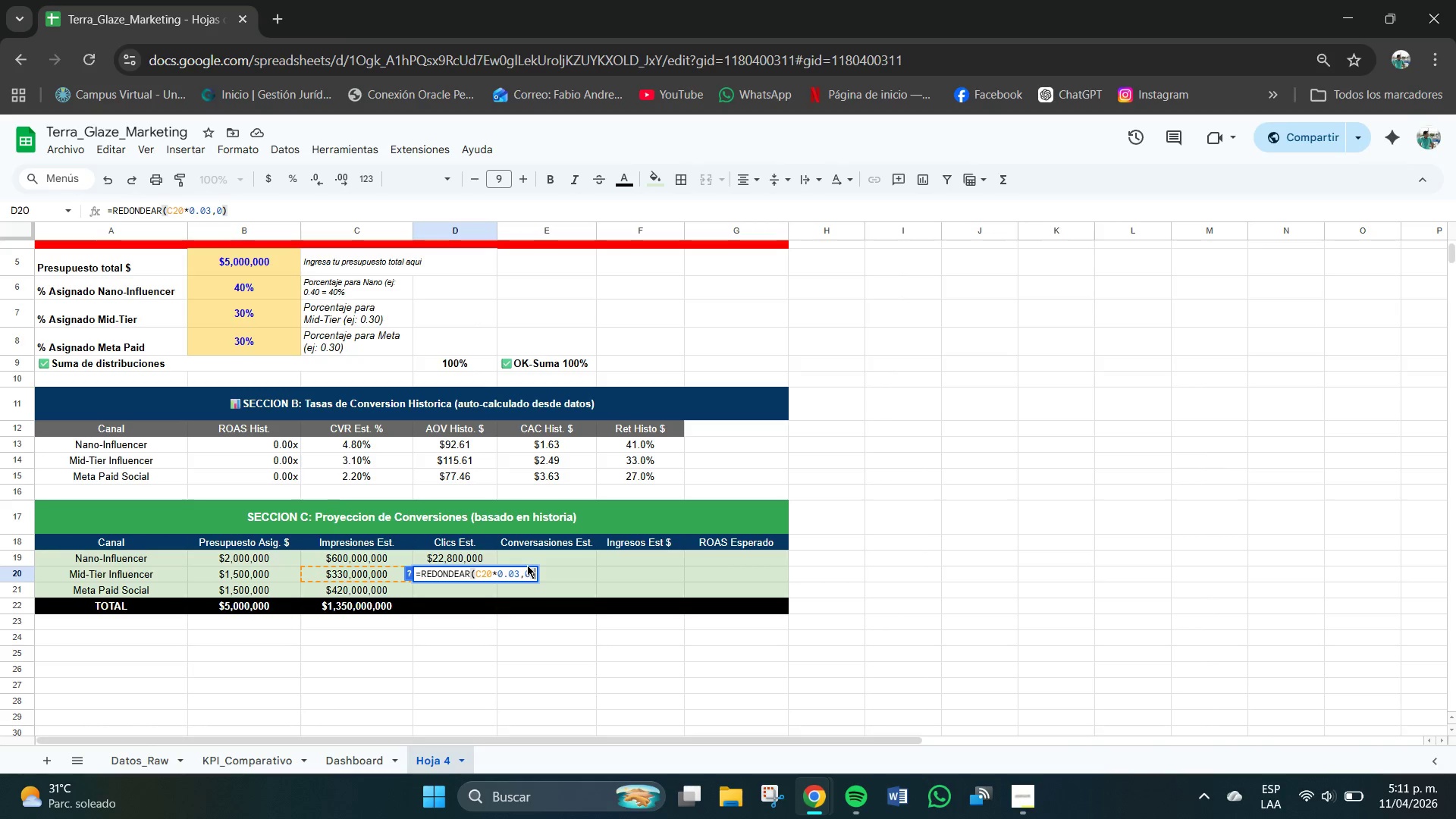 
key(Enter)
 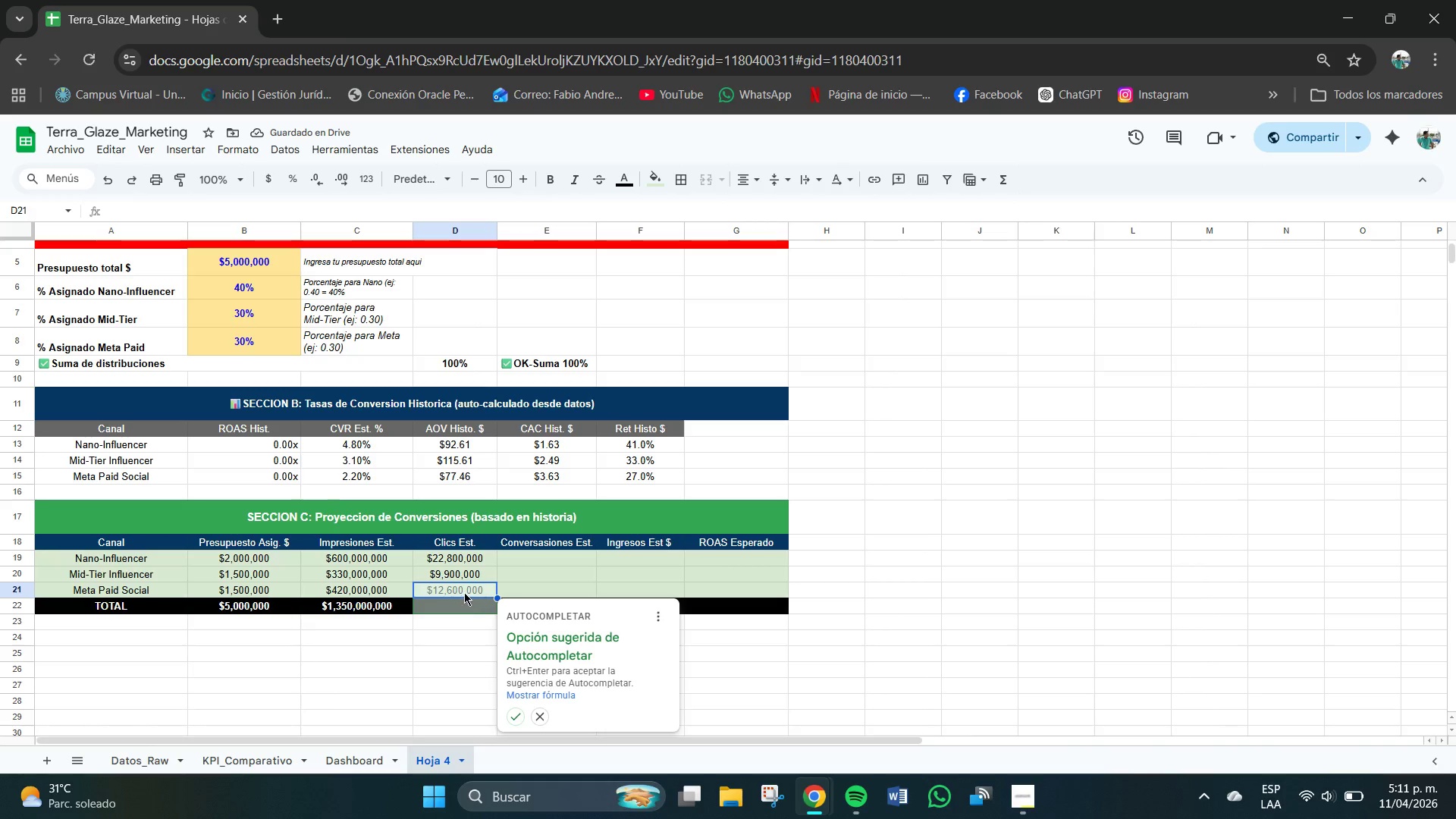 
left_click([537, 719])
 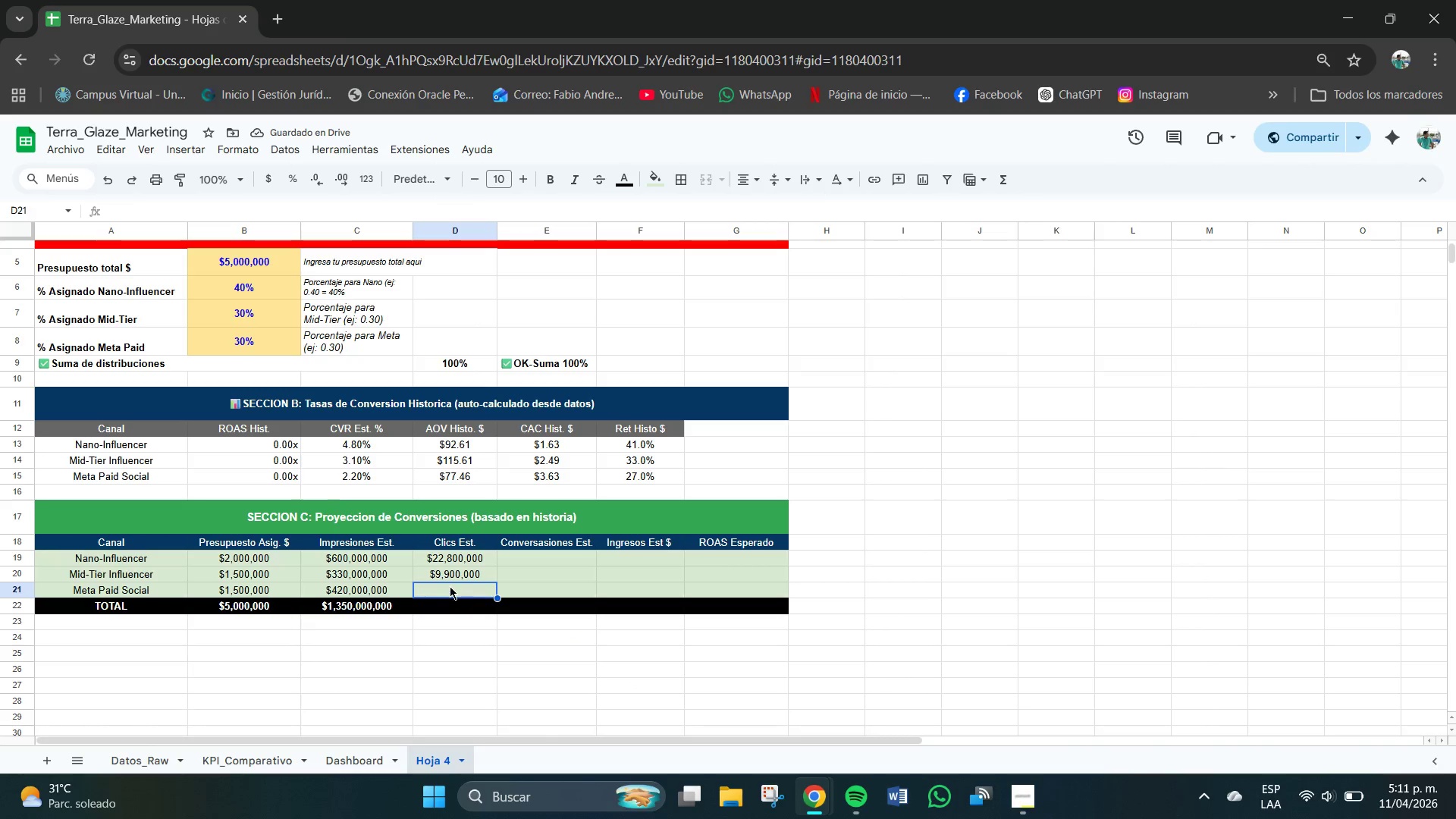 
left_click([451, 588])
 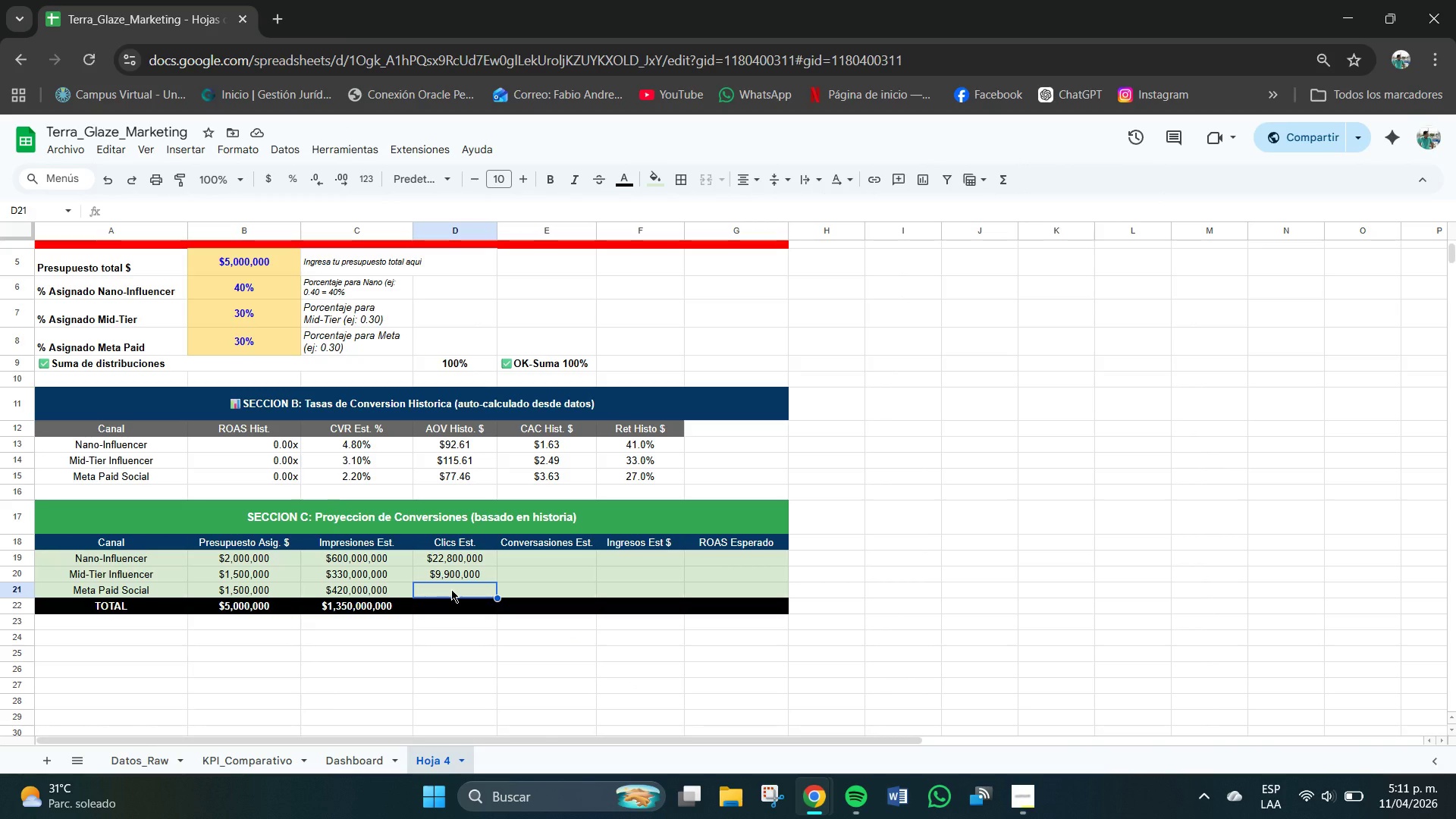 
type(REDONDEA)
key(Backspace)
key(Backspace)
key(Backspace)
key(Backspace)
key(Backspace)
key(Backspace)
key(Backspace)
key(Backspace)
type()REDONDEAR)
 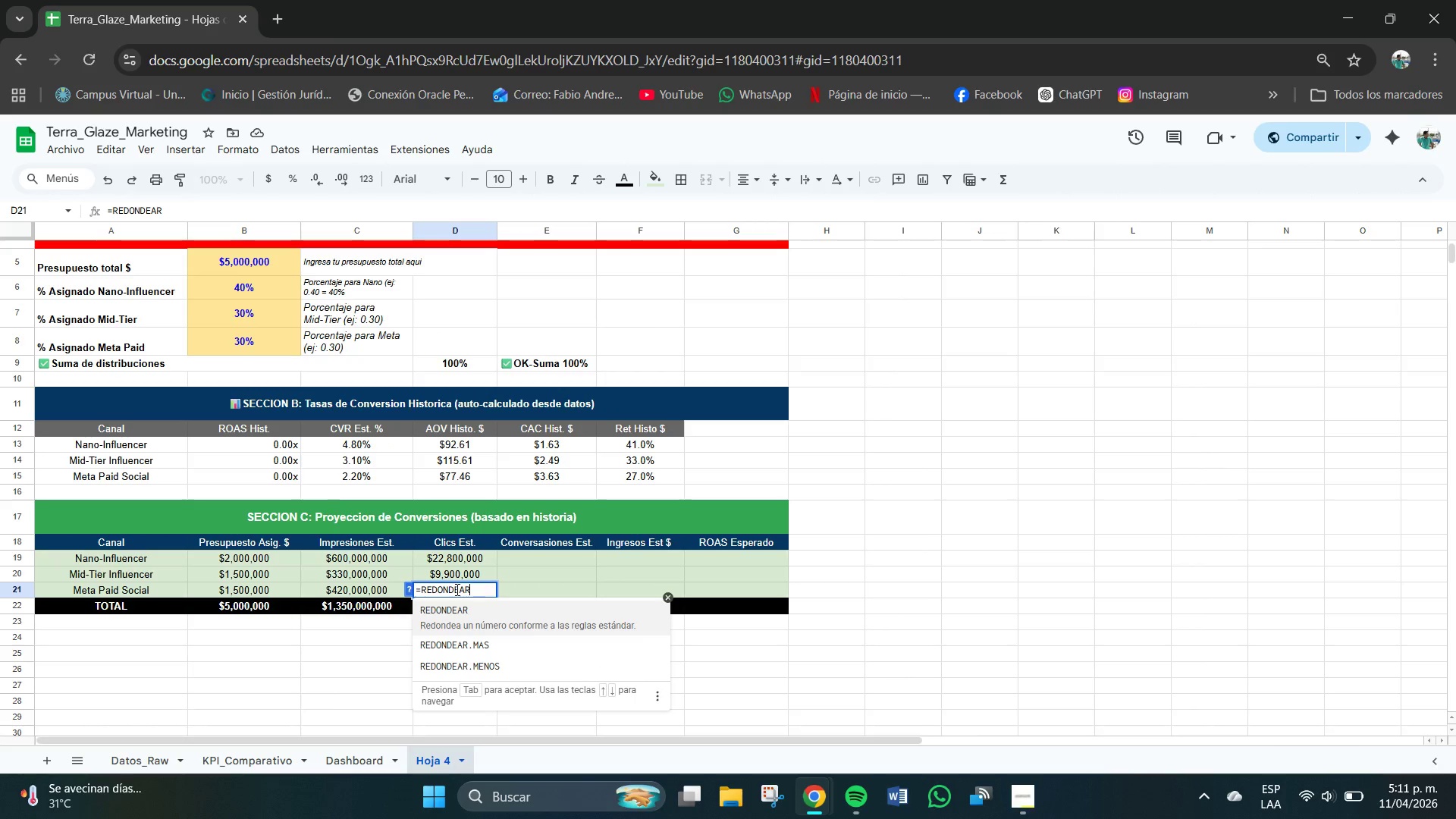 
type(*CD21)
key(Backspace)
key(Backspace)
key(Backspace)
type(21+0.025.0)
key(Backspace)
key(Backspace)
type(,0()
 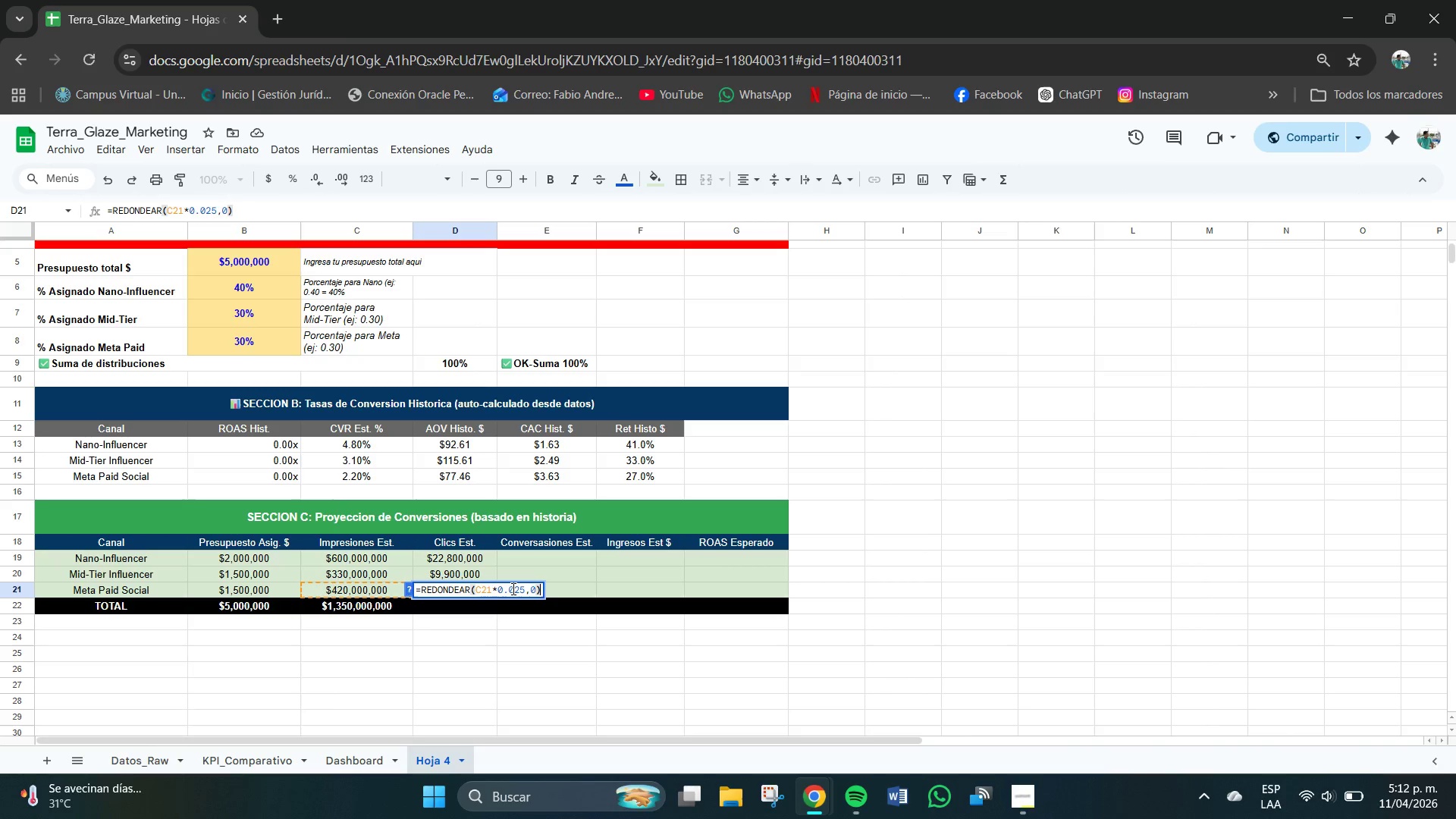 
key(Enter)
 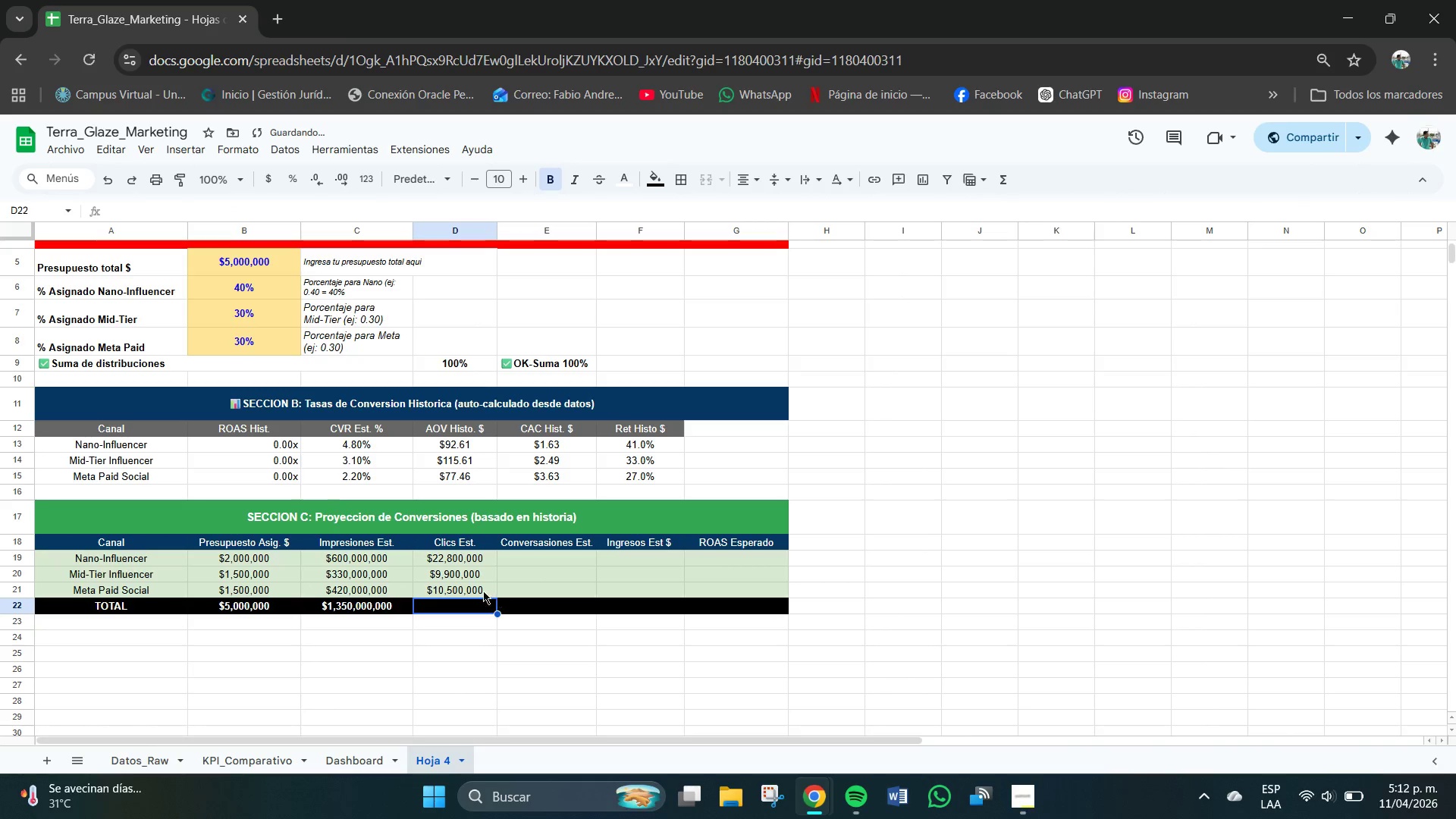 
left_click([466, 607])
 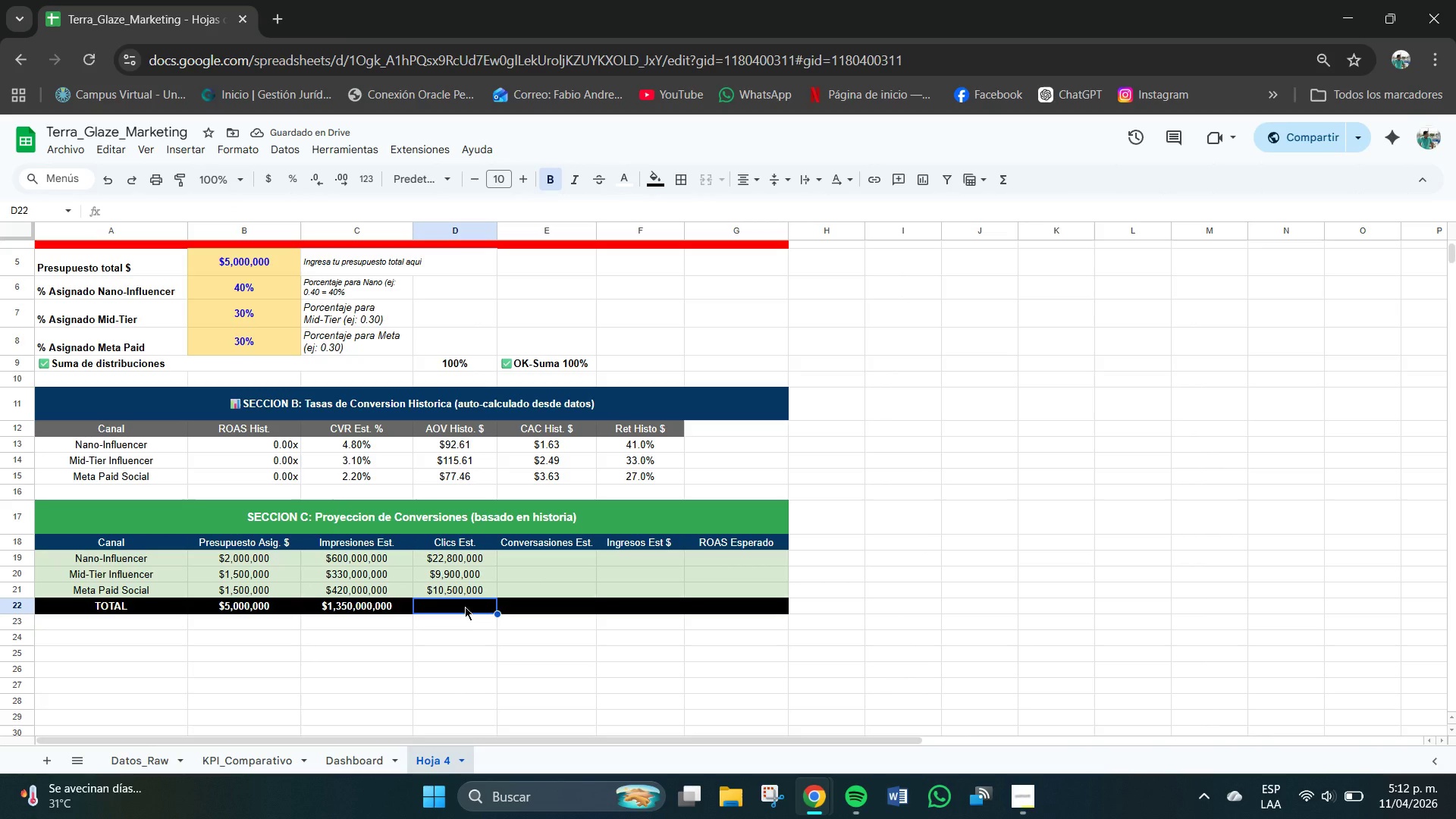 
type()SUMA*)
 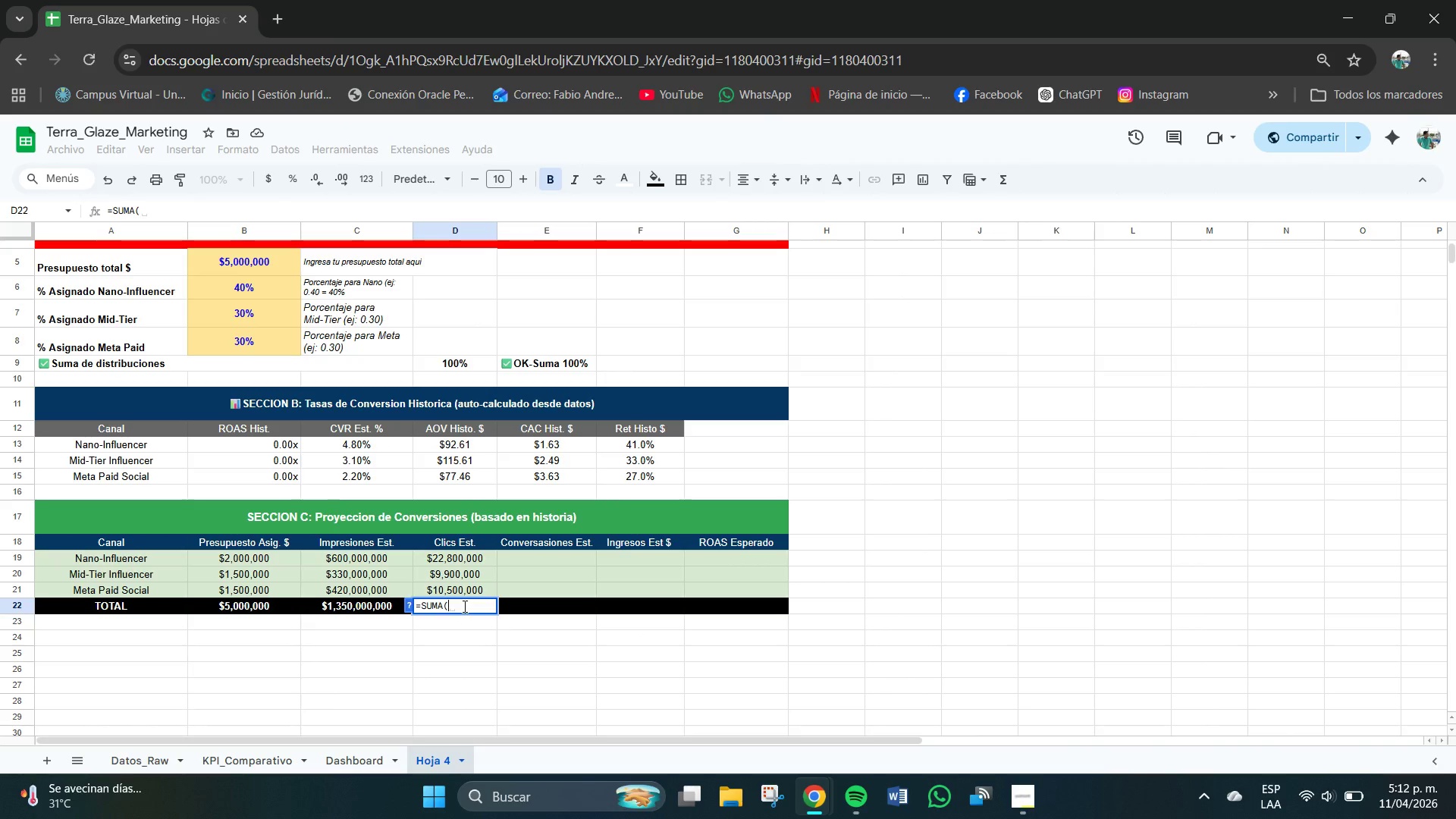 
type(D19>D21()
 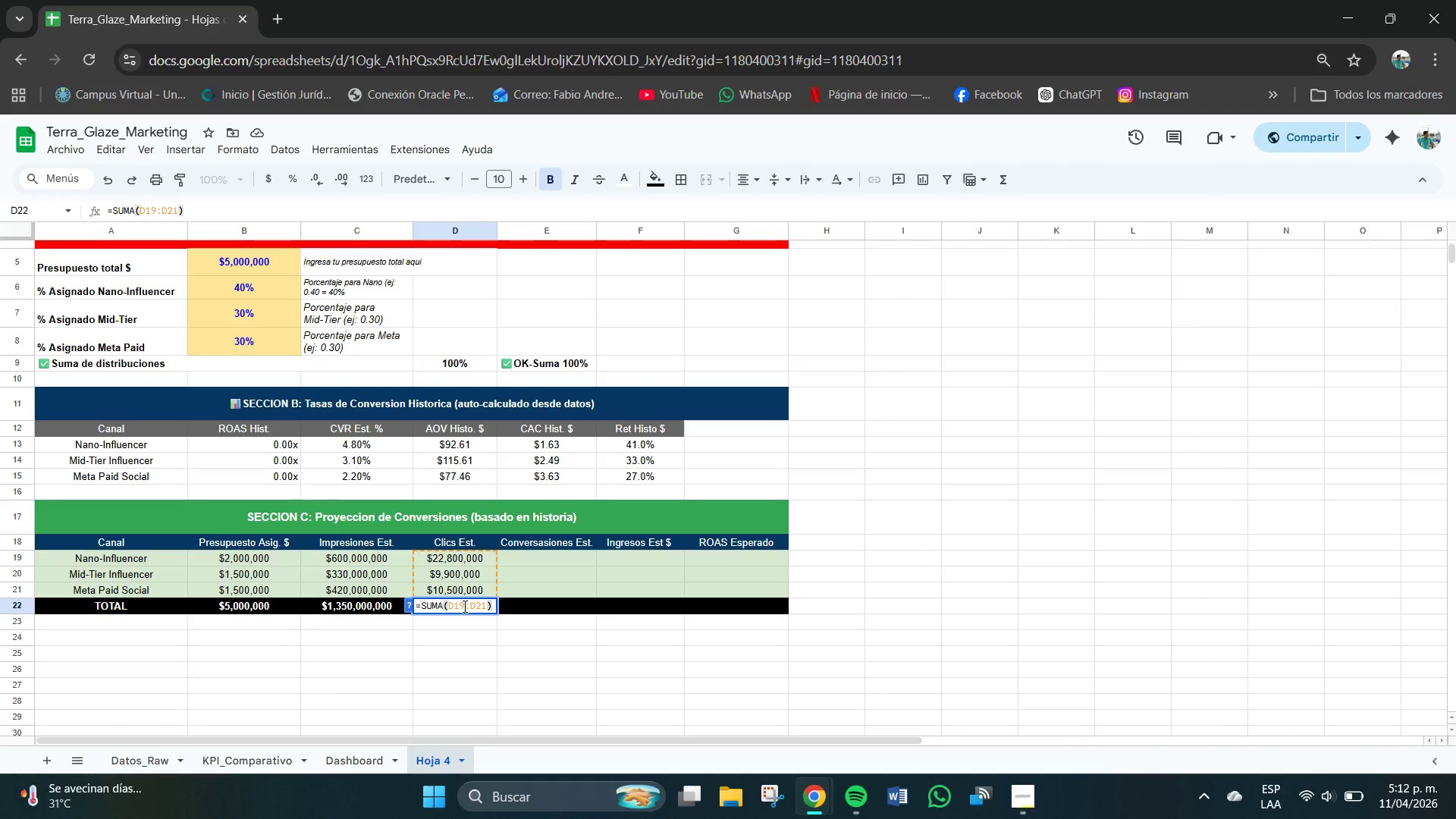 
key(Enter)
 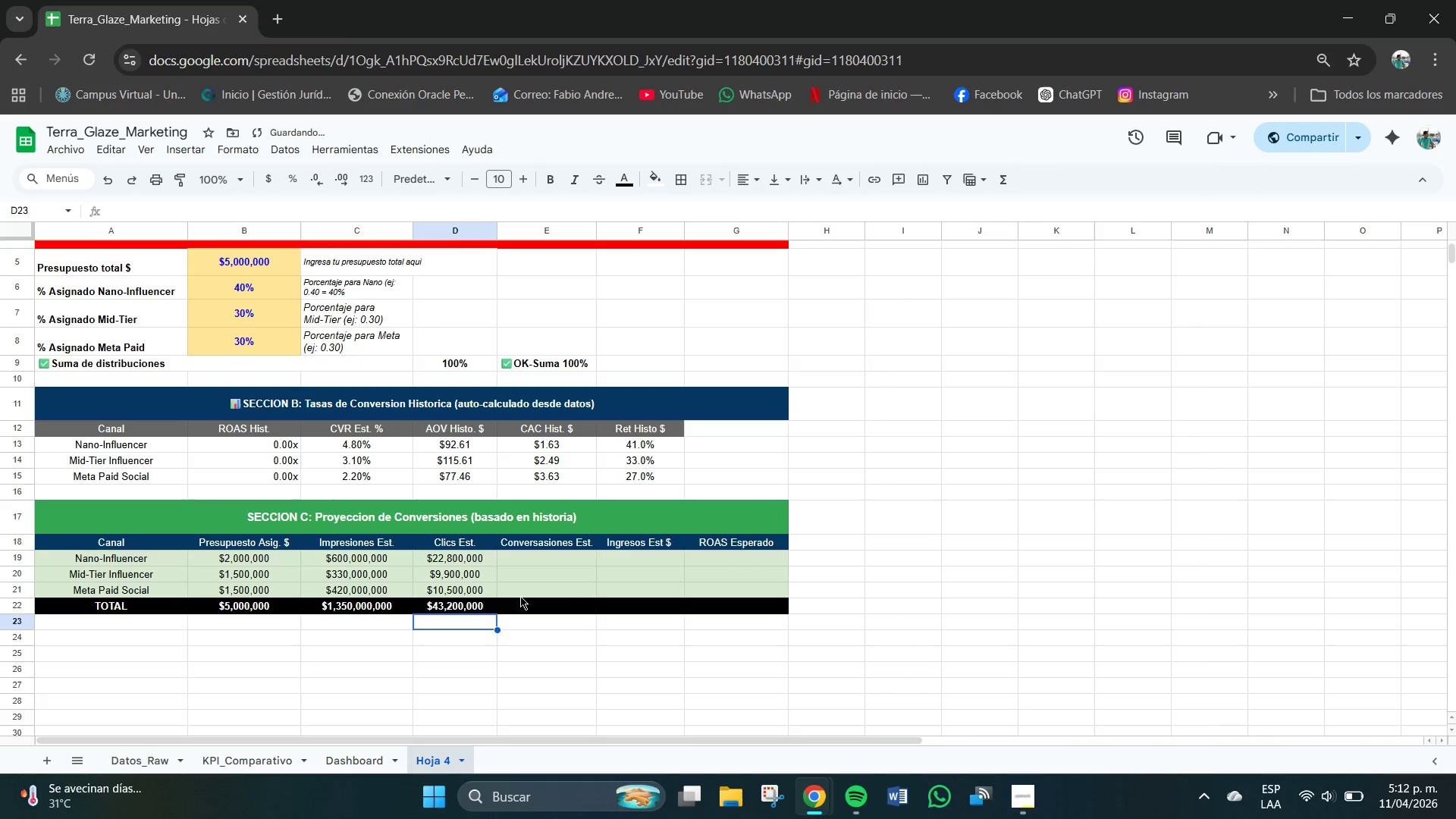 
left_click([544, 554])
 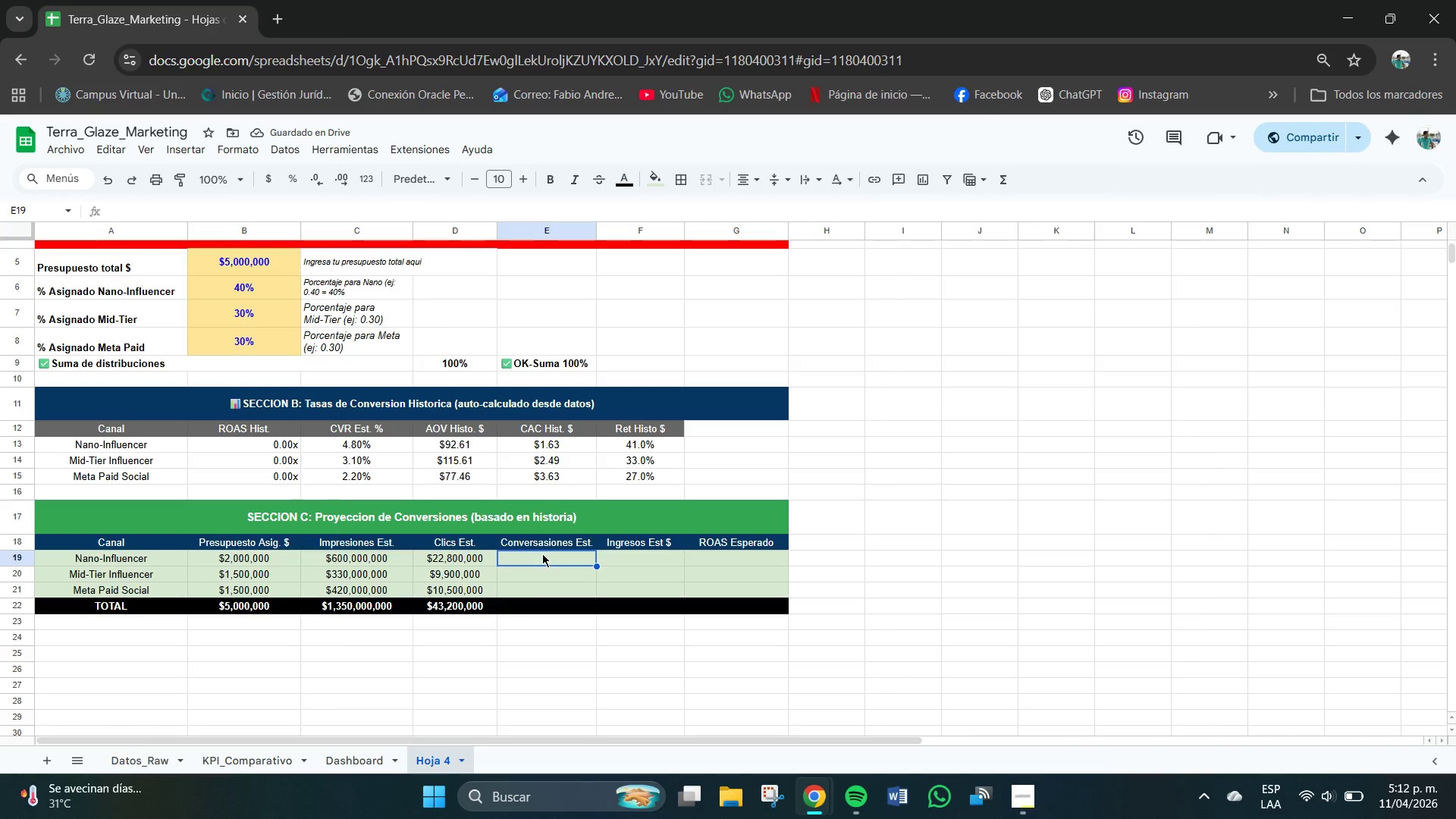 
type()REDONDEAR*D19+C13,0()
 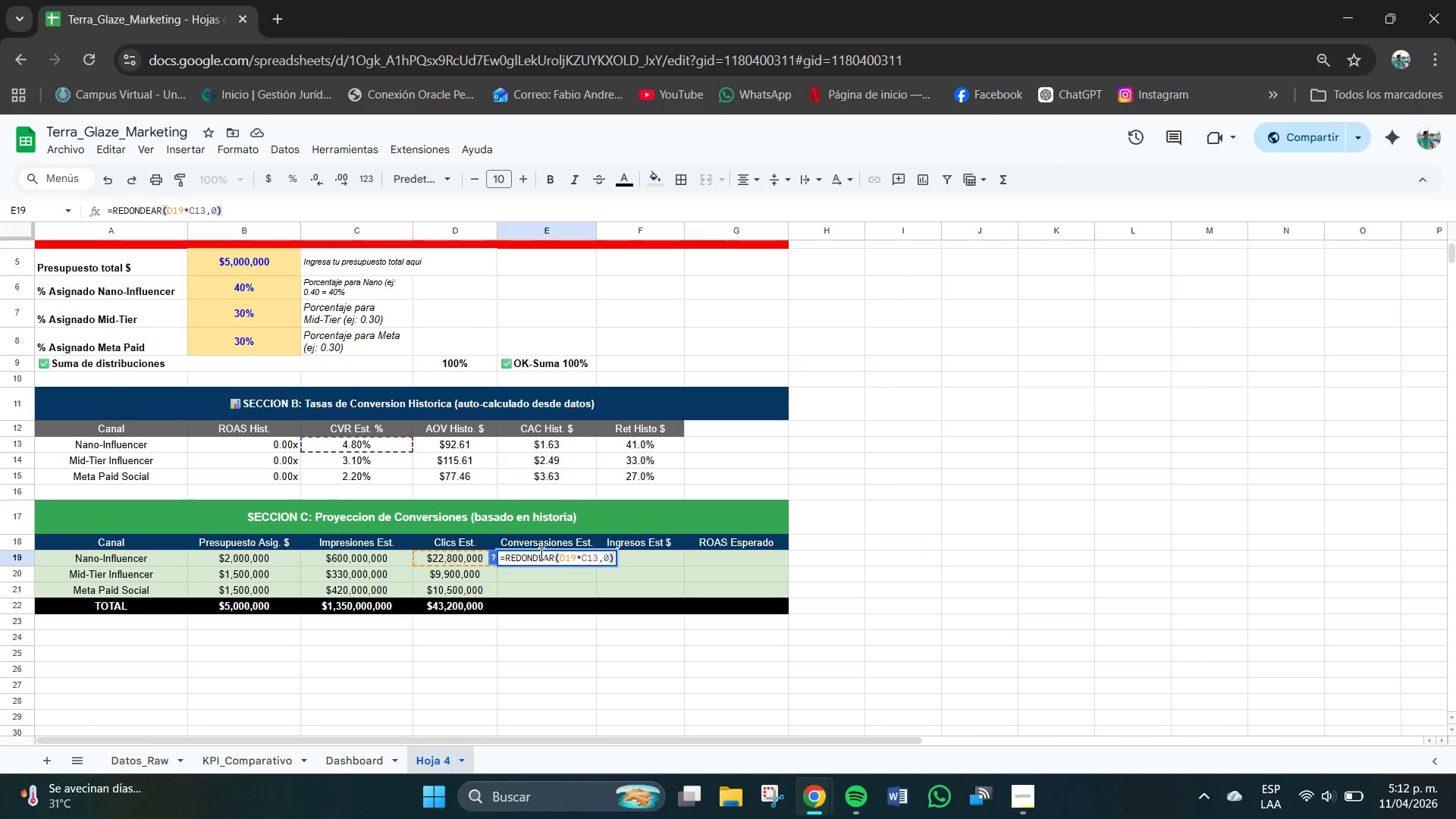 
key(Enter)
 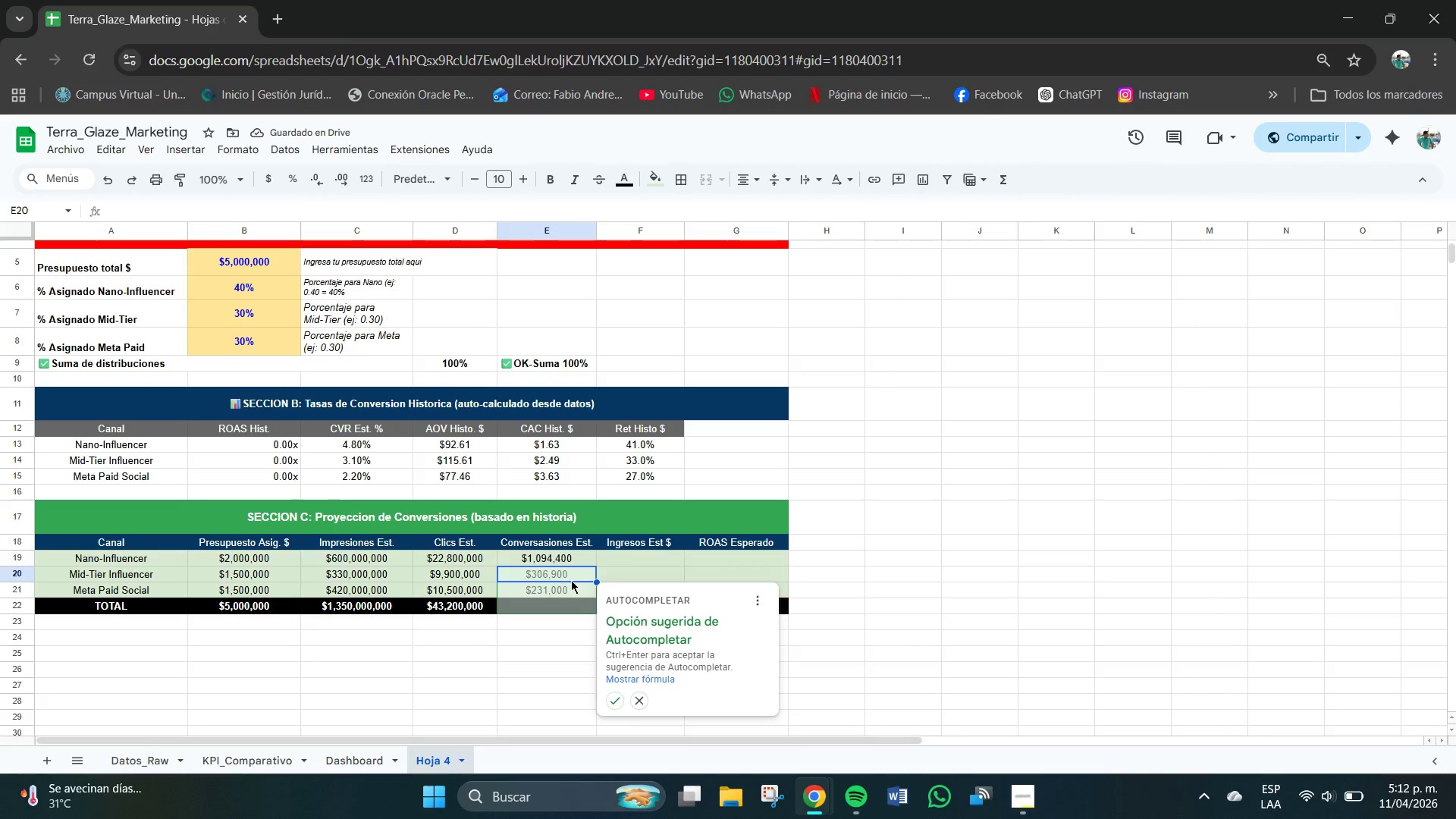 
wait(9.33)
 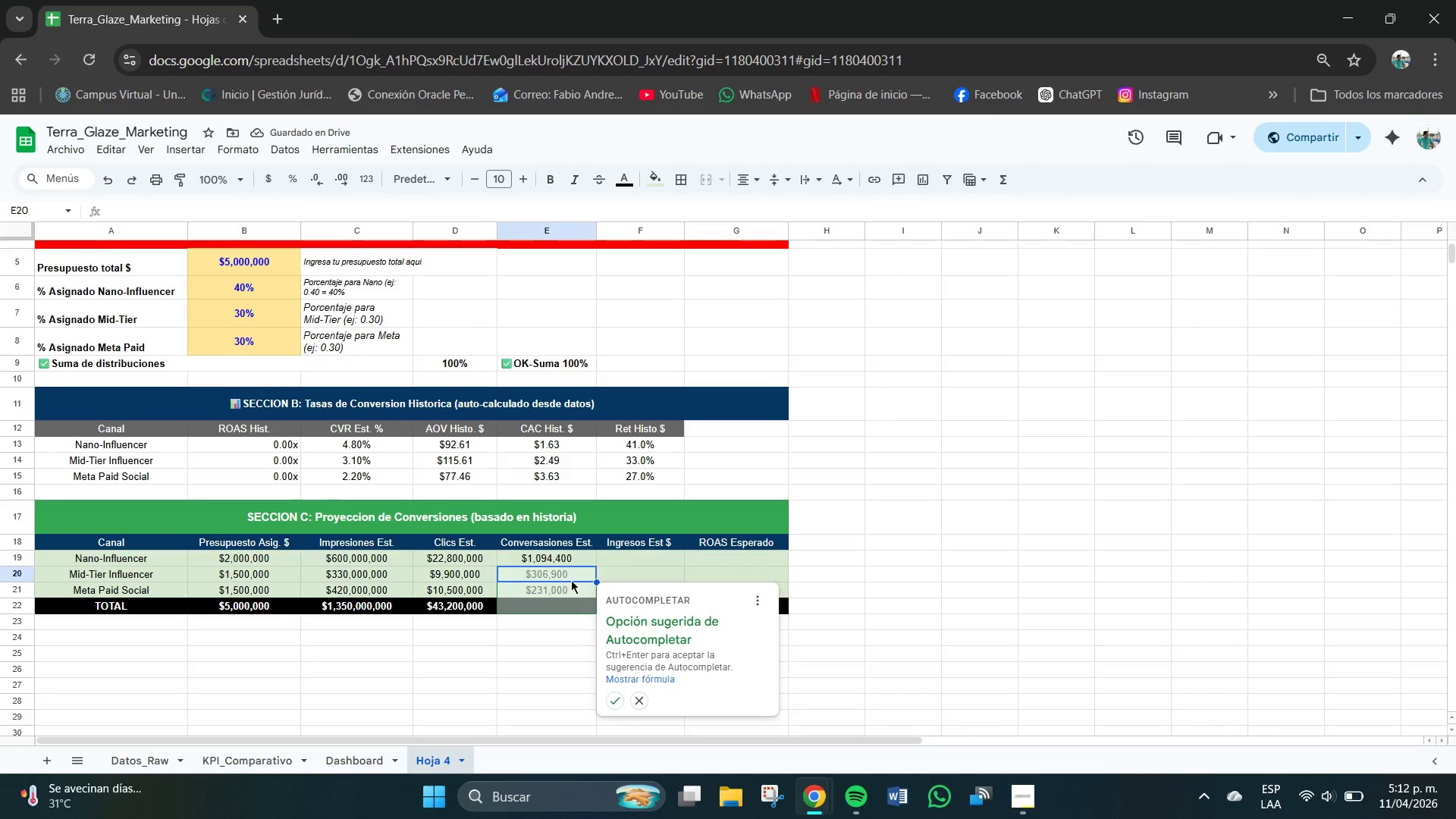 
left_click([612, 701])
 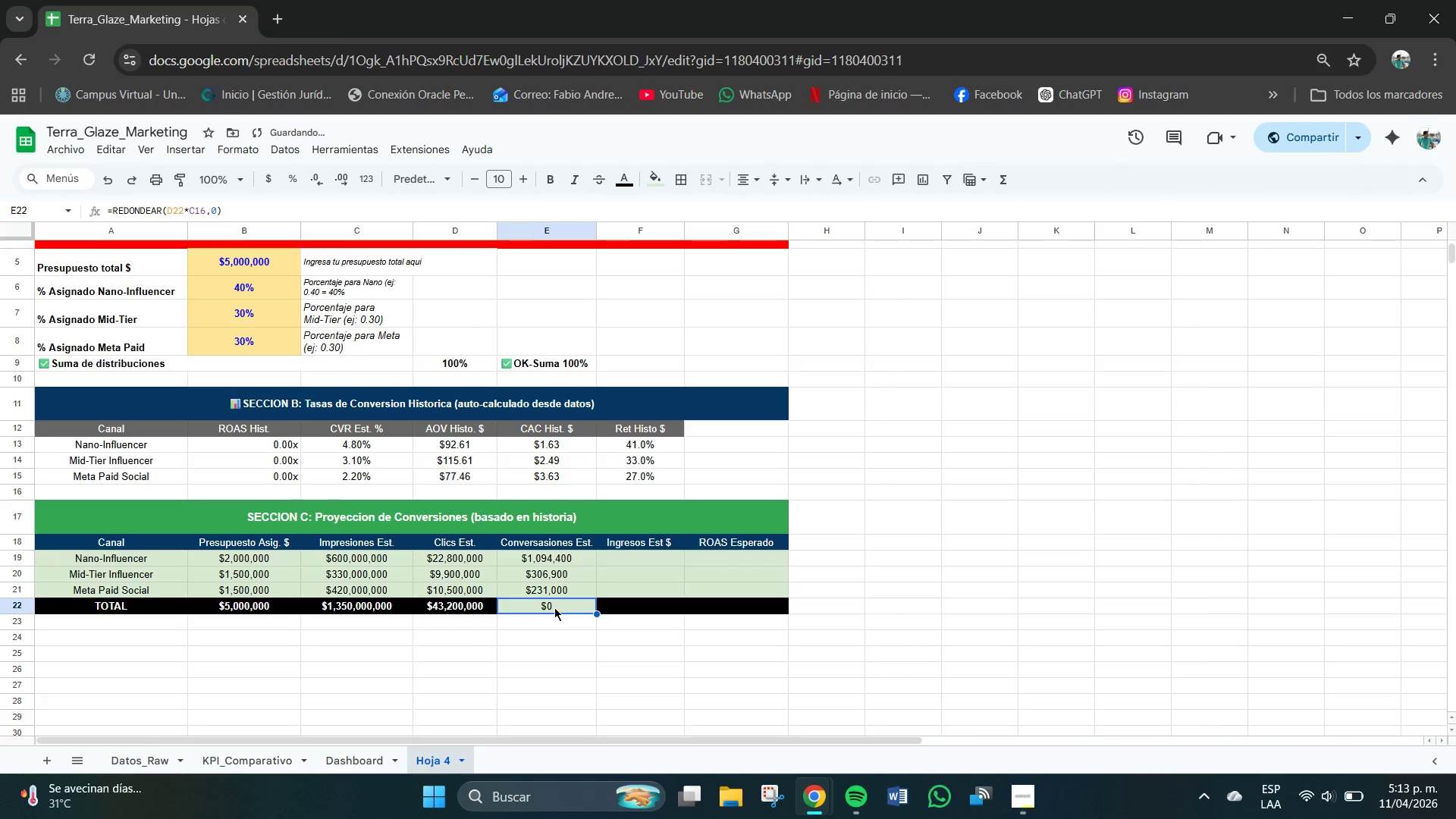 
key(Delete)
 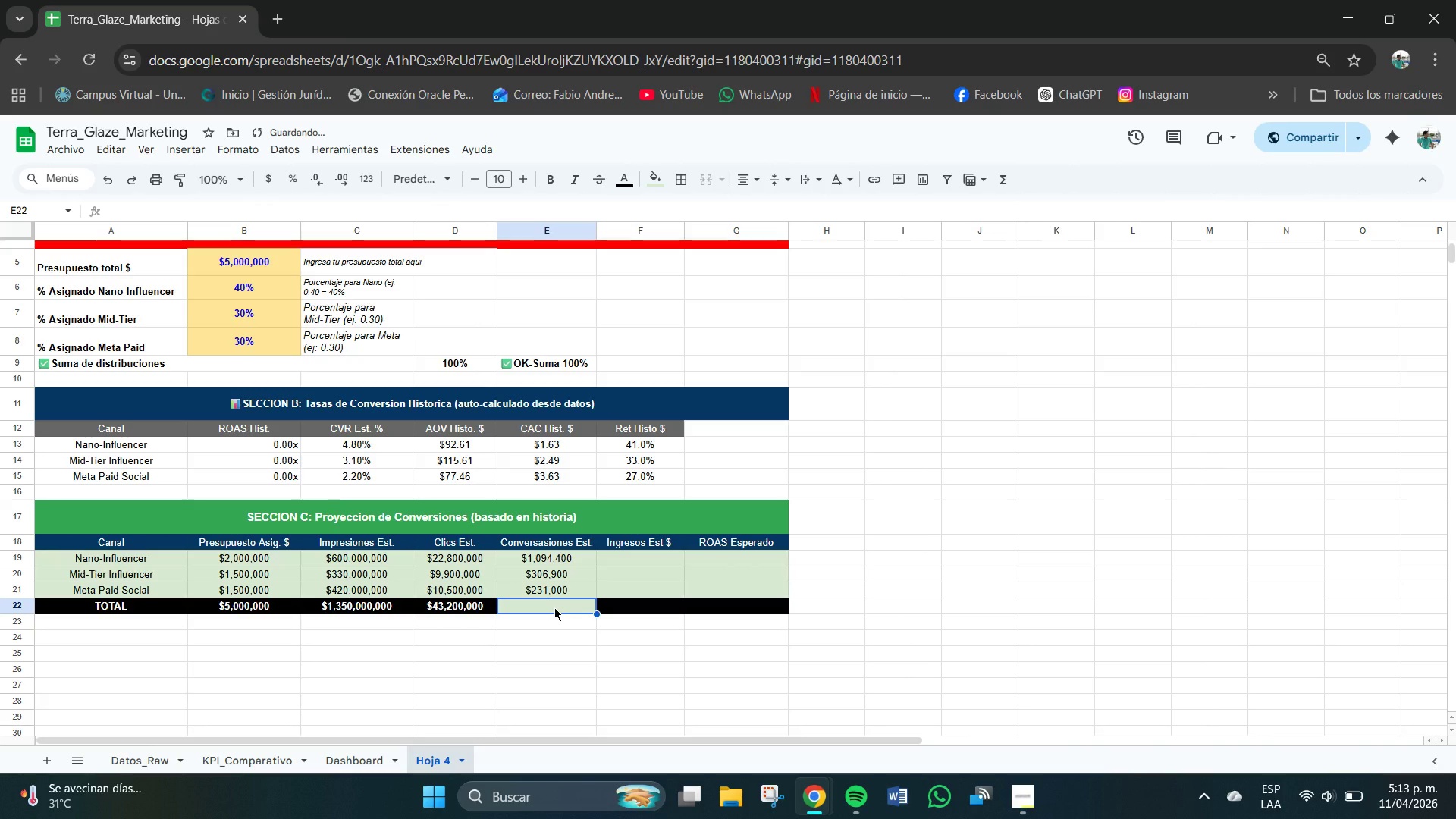 
key(Control+Z)
 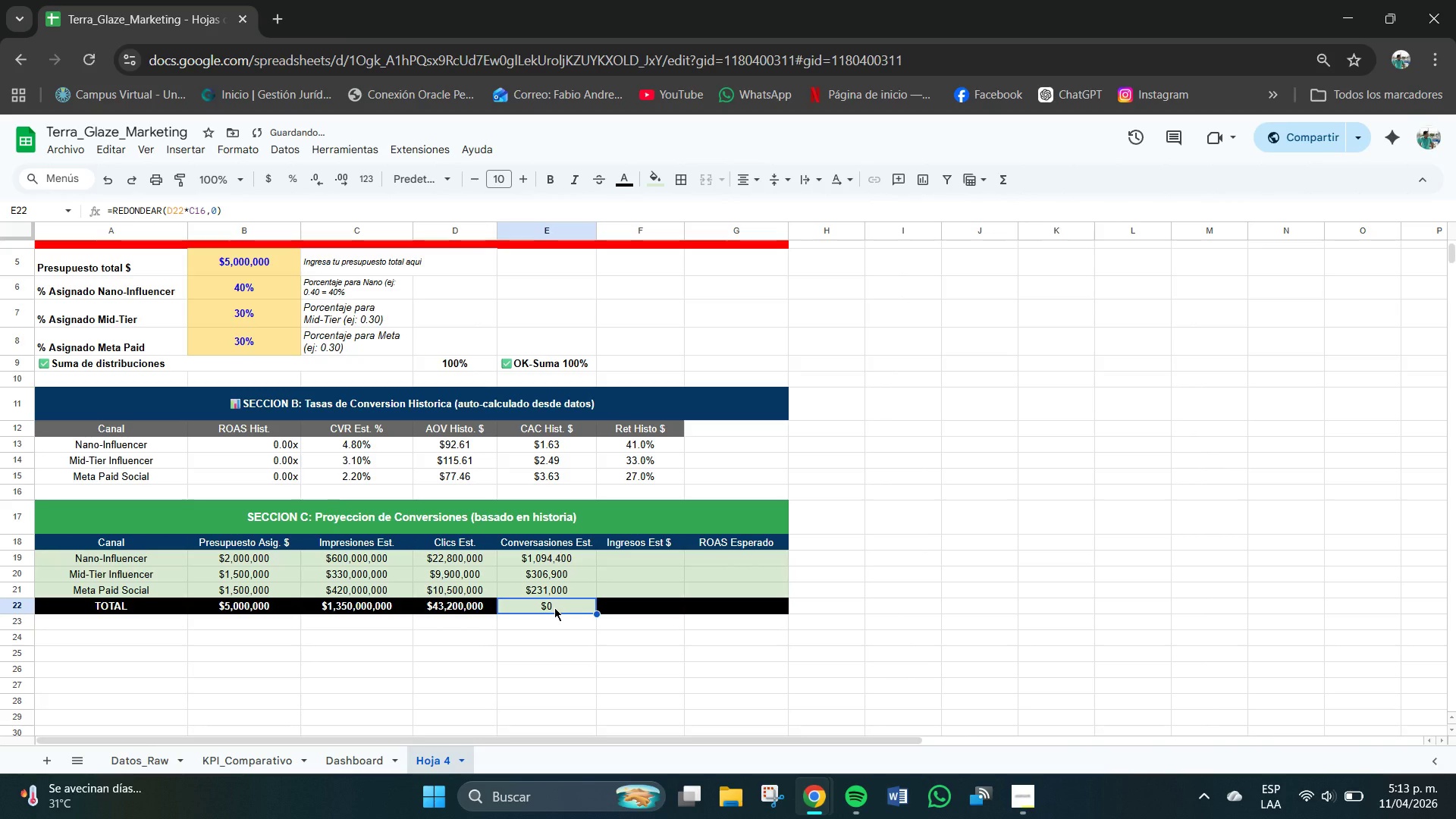 
key(Control+Z)
 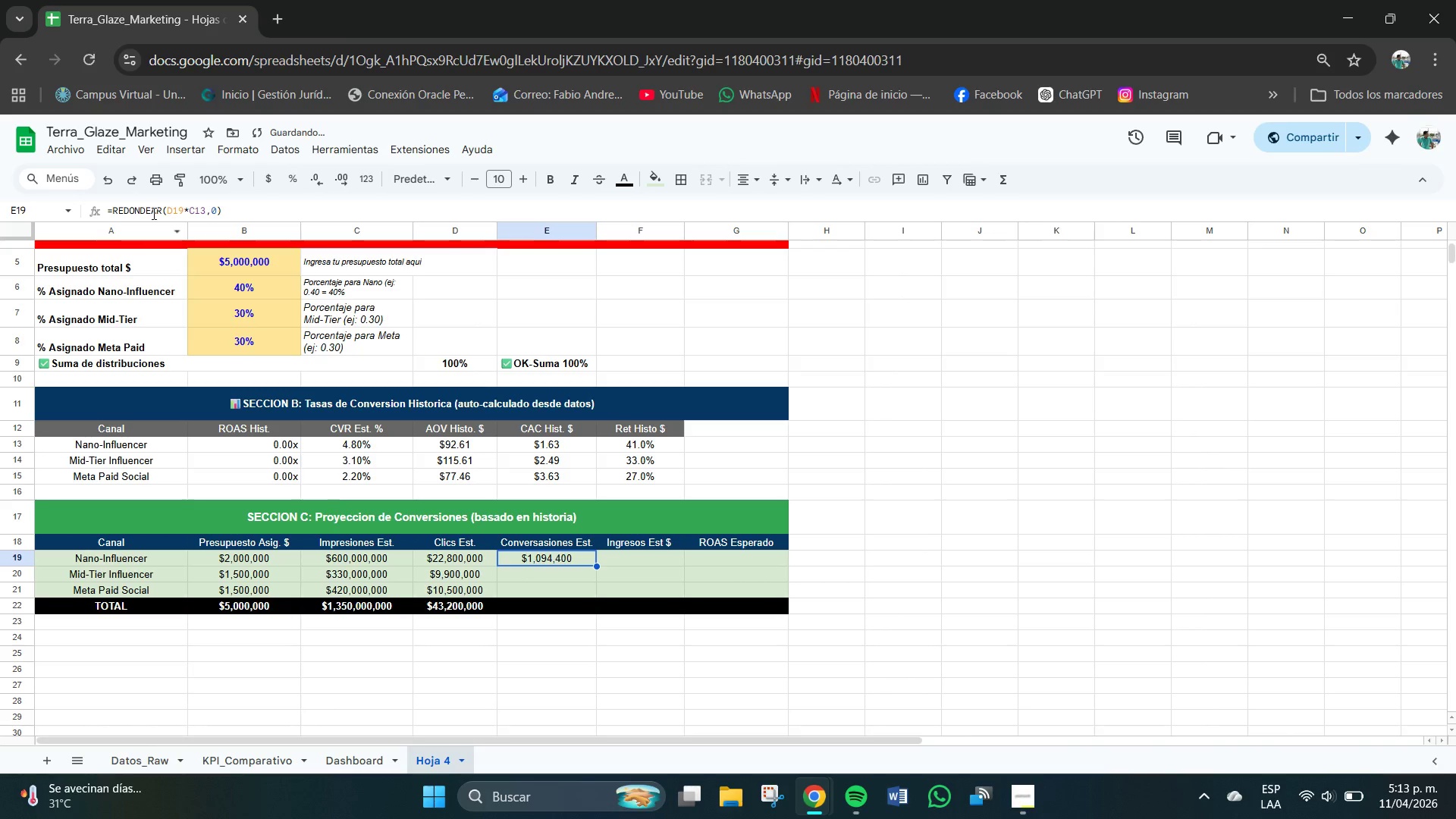 
left_click([133, 178])
 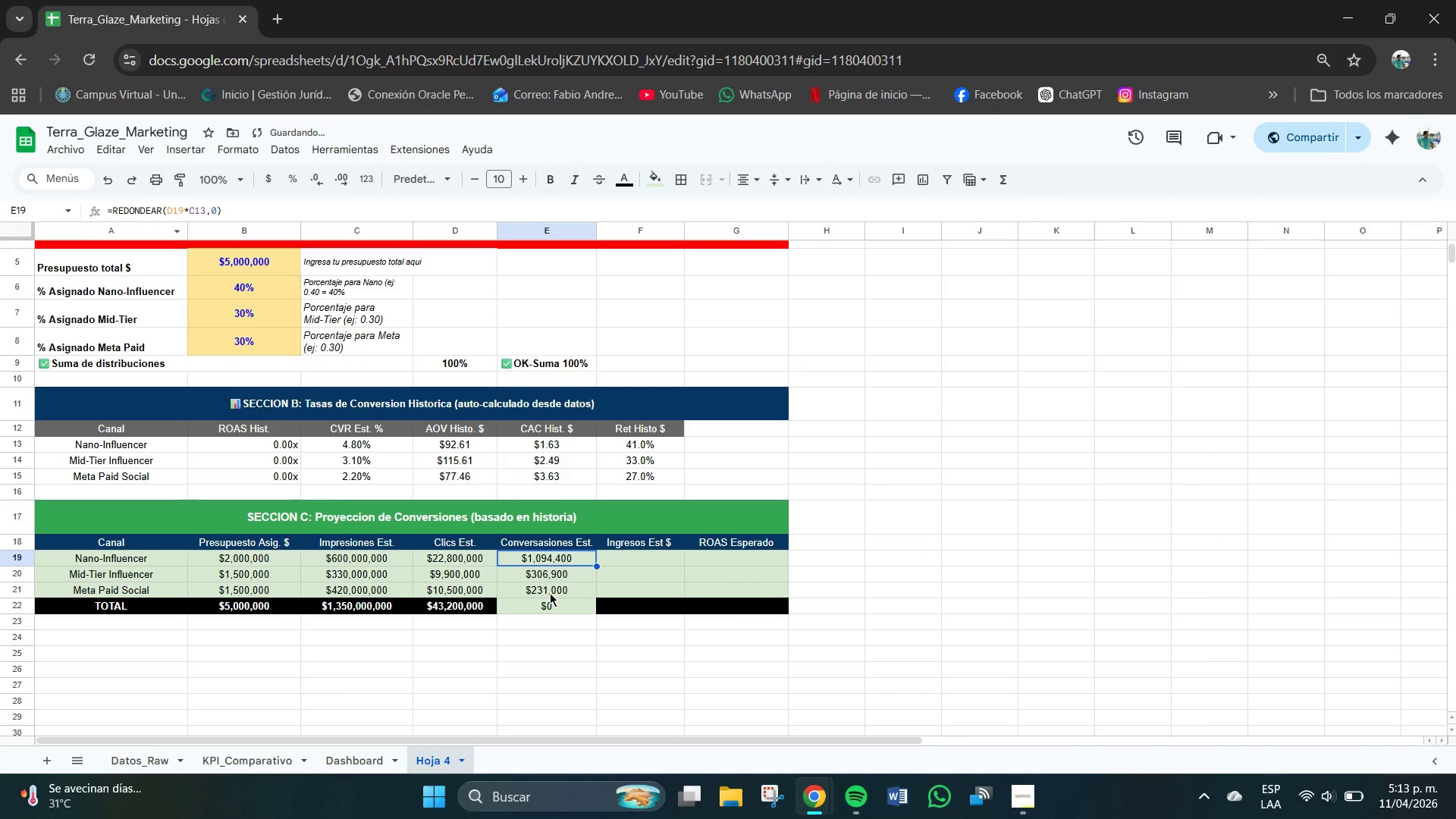 
left_click([560, 608])
 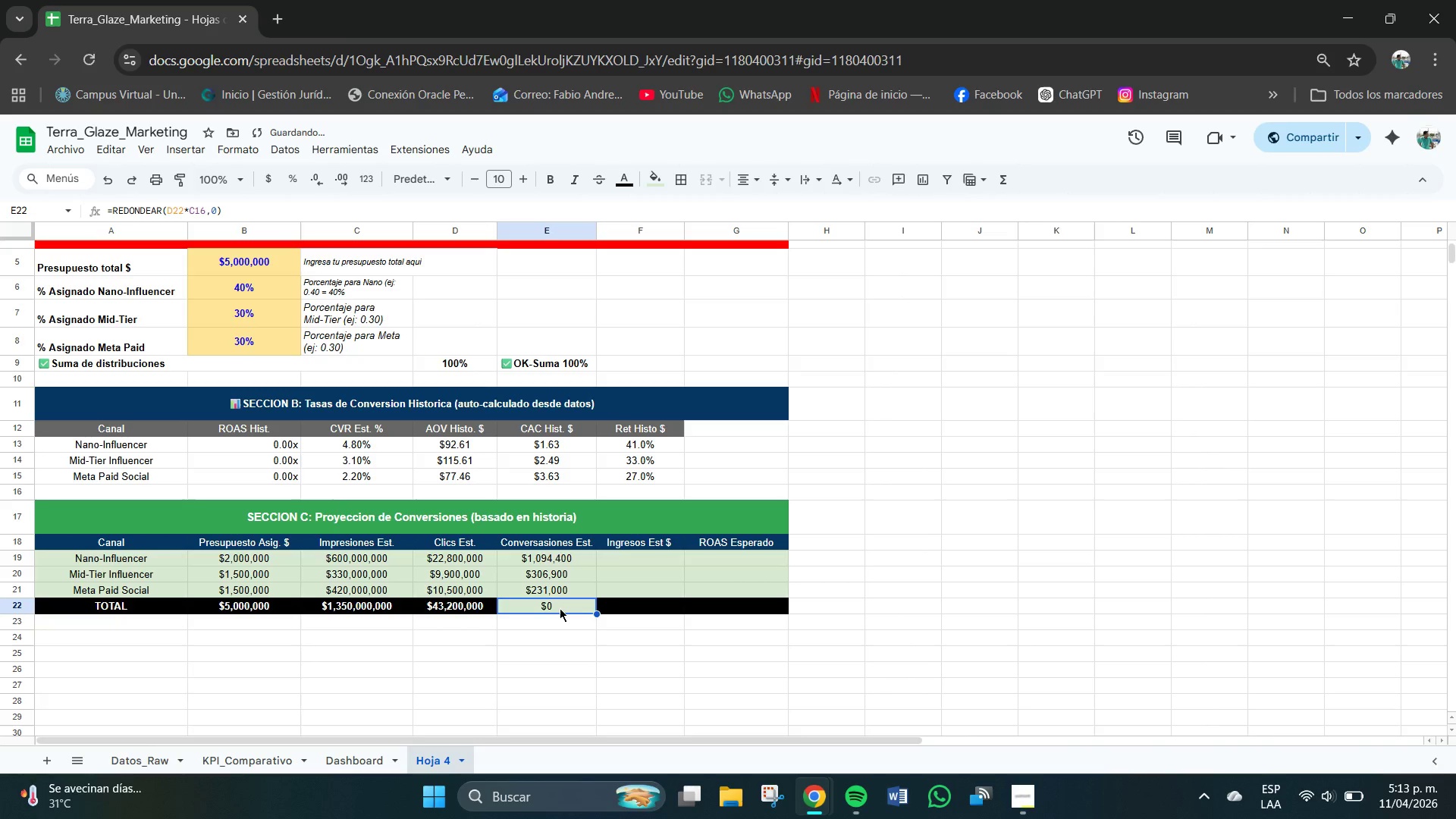 
key(Delete)
 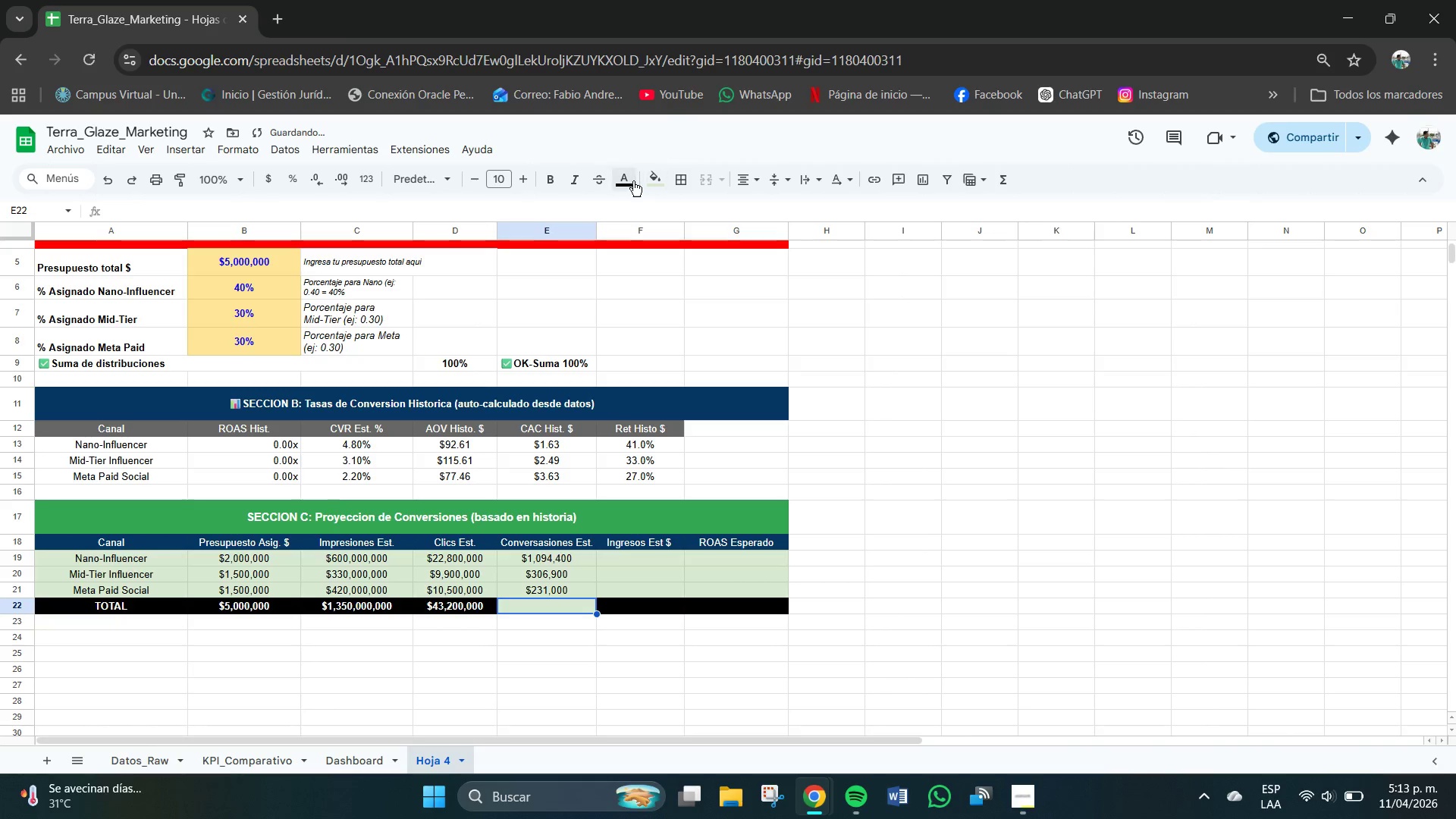 
left_click([653, 185])
 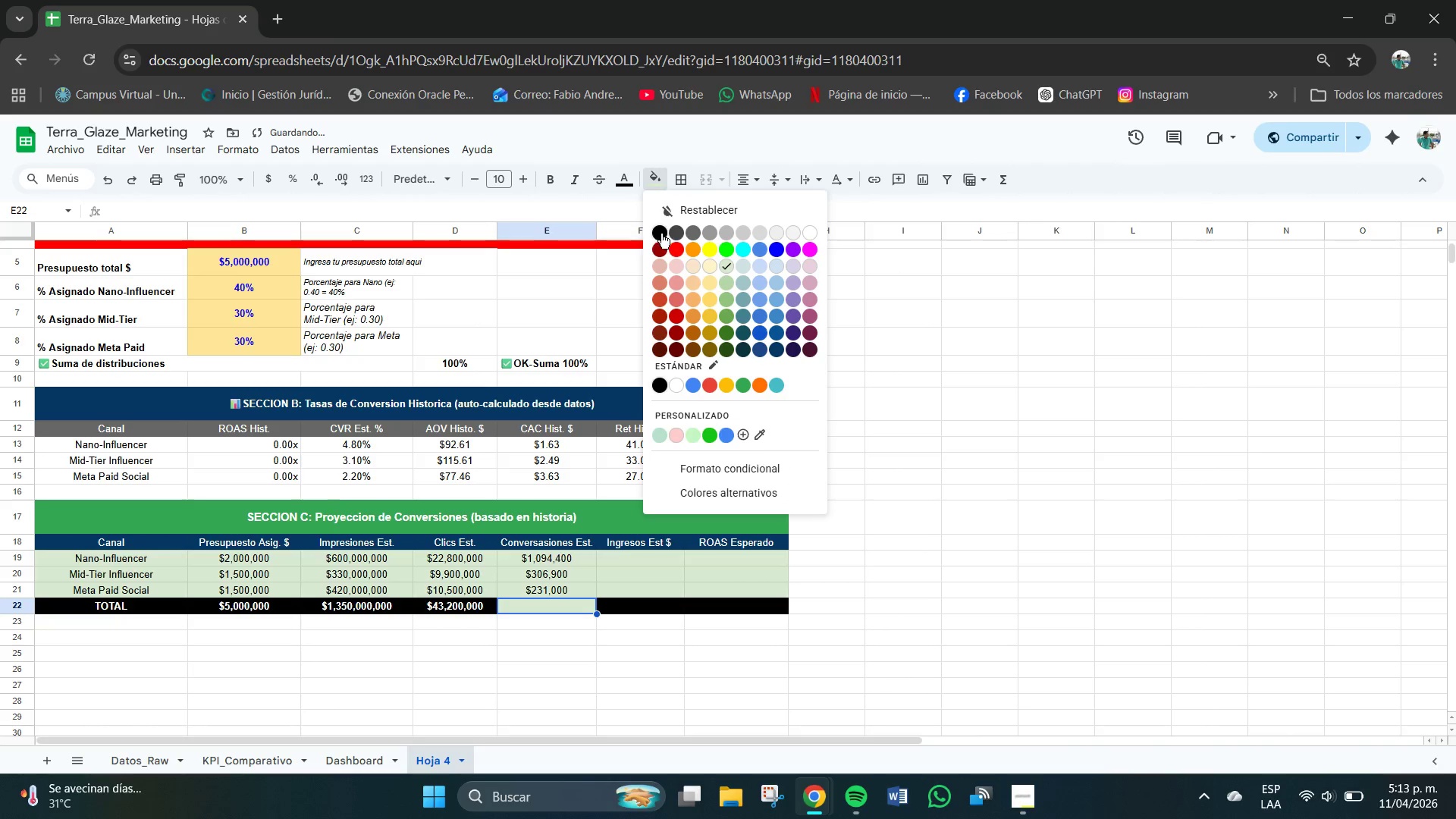 
left_click_drag(start_coordinate=[657, 234], to_coordinate=[661, 236])
 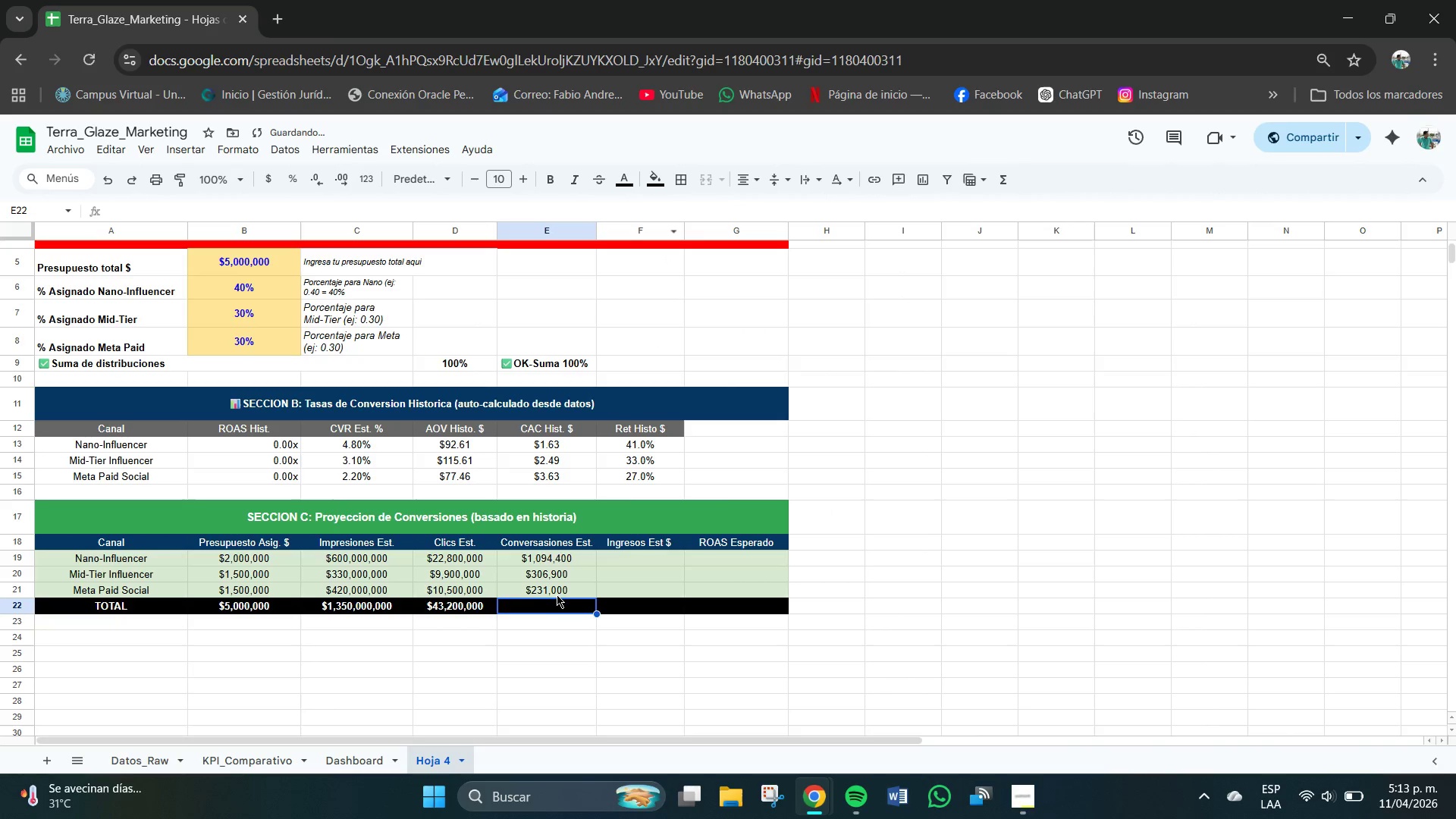 
left_click([553, 591])
 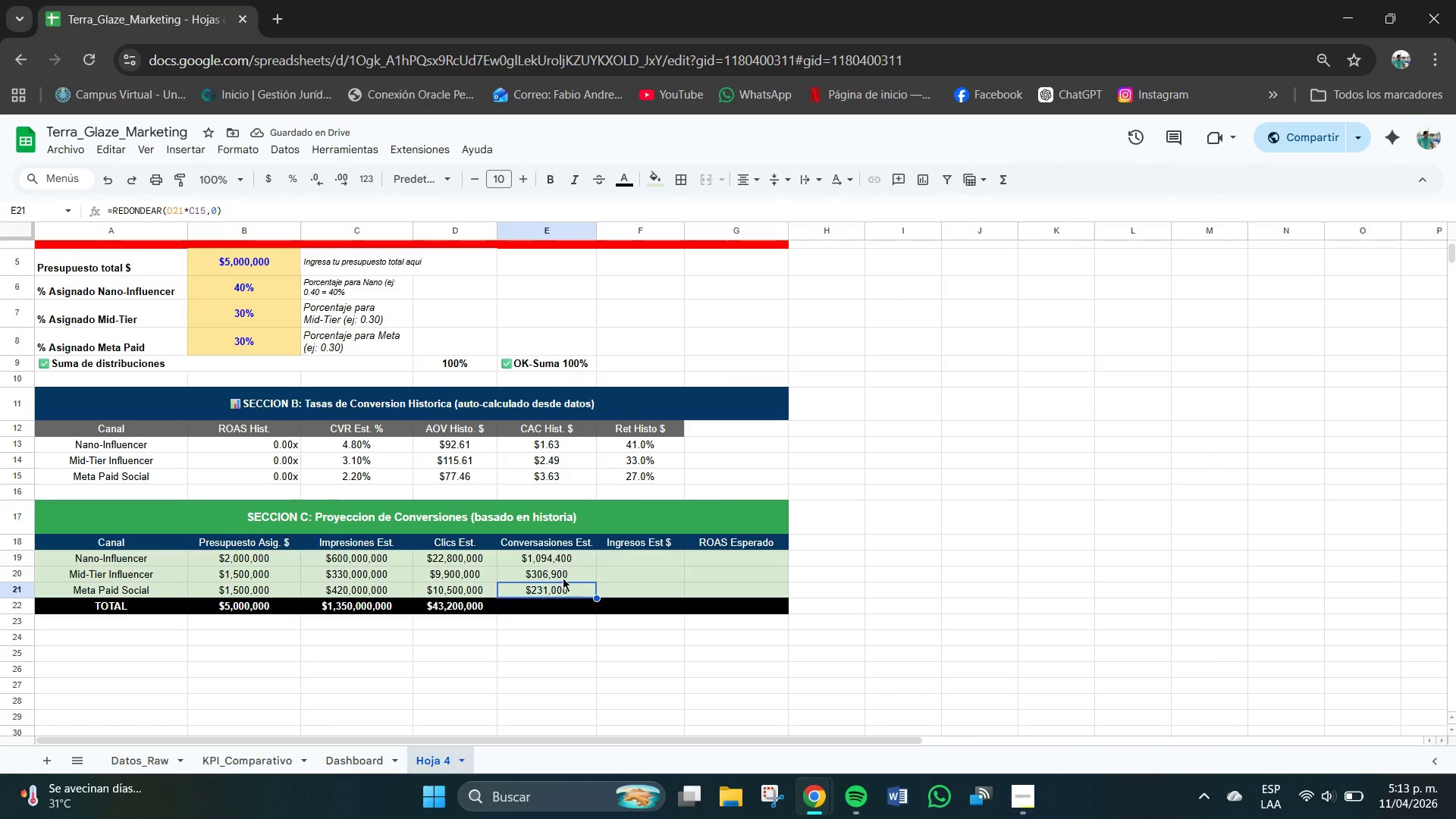 
key(Delete)
 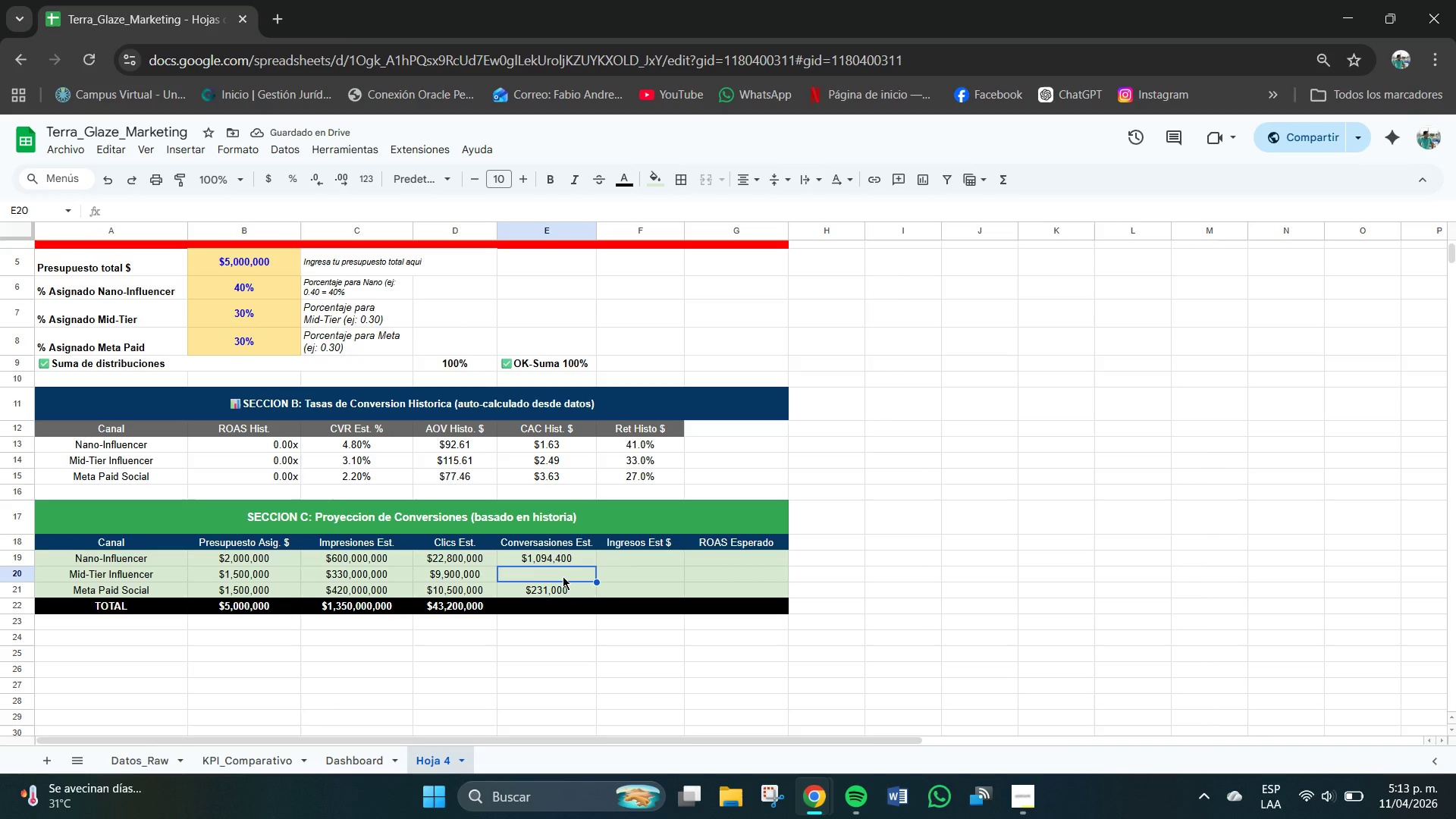 
wait(5.56)
 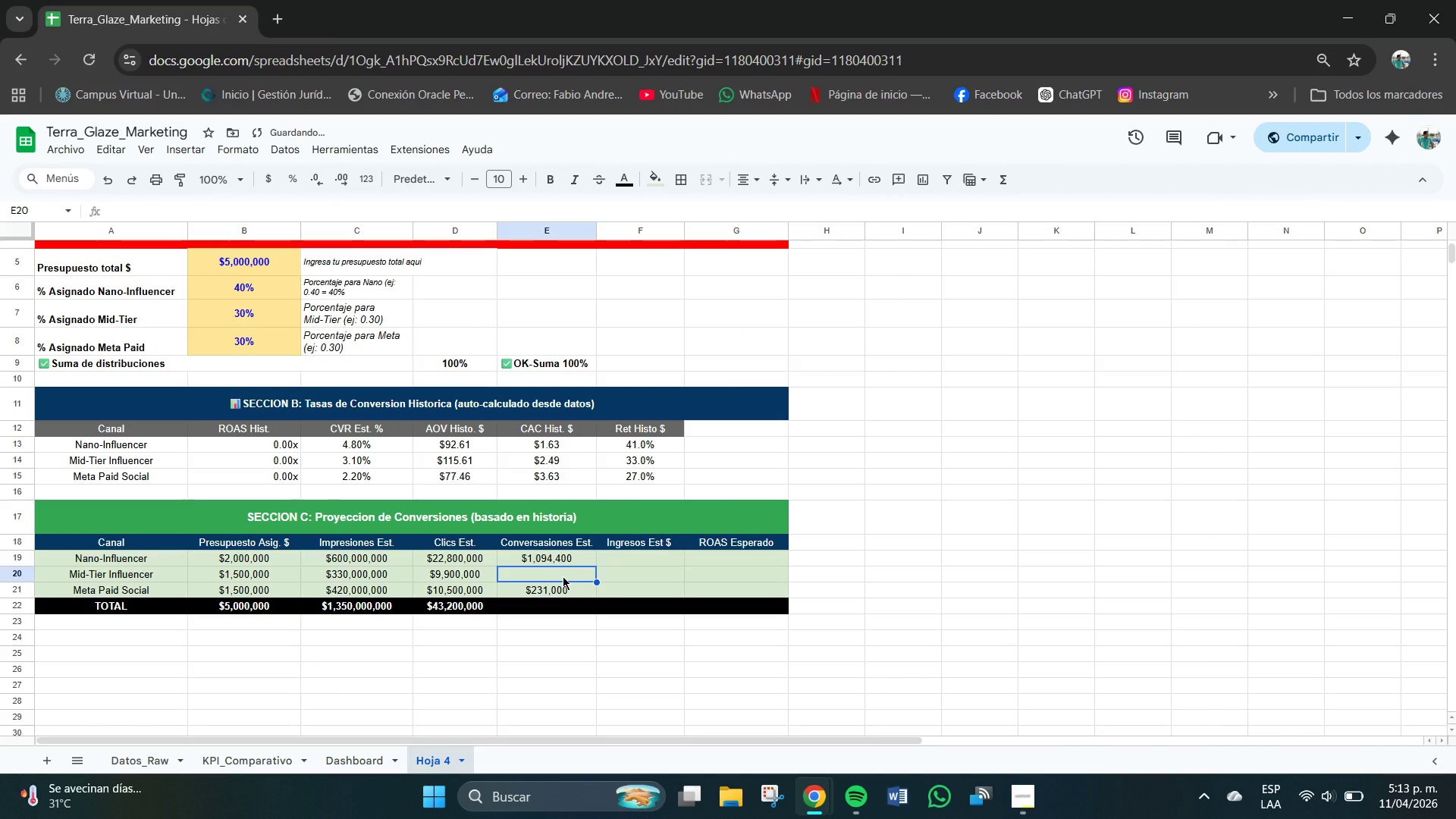 
type()REDONDEAR*D20+C14,0()
 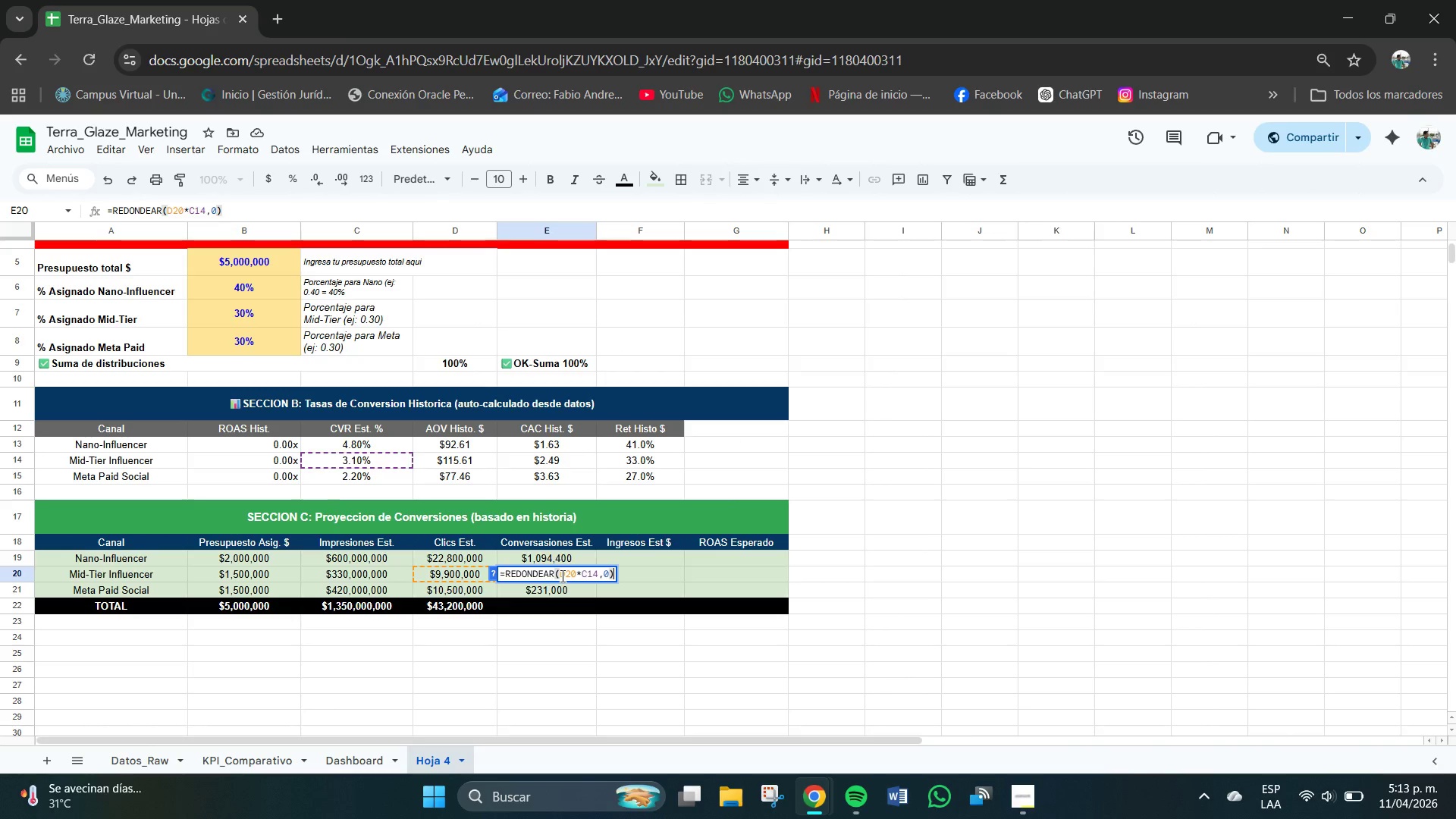 
key(Enter)
 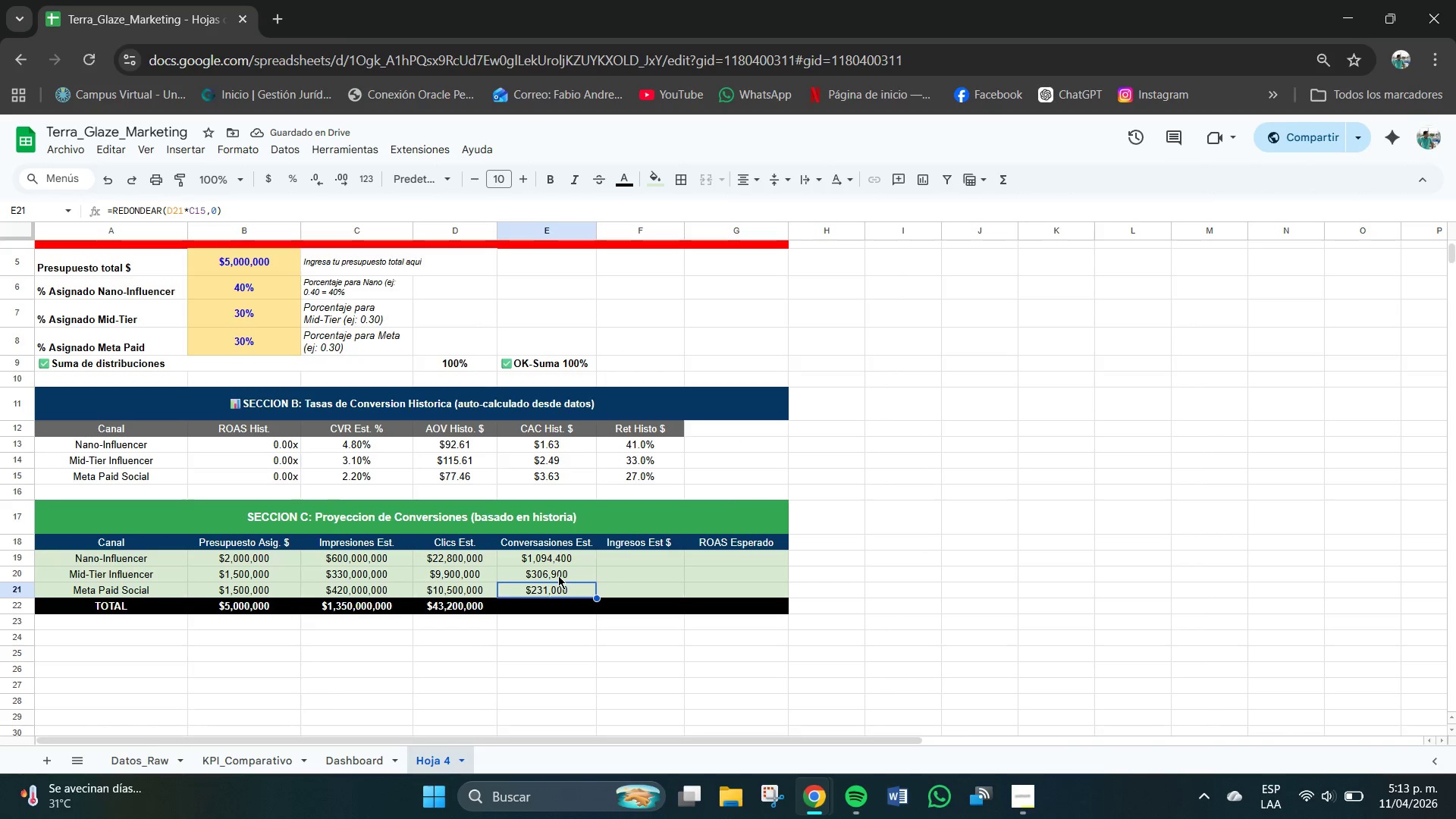 
double_click([548, 570])
 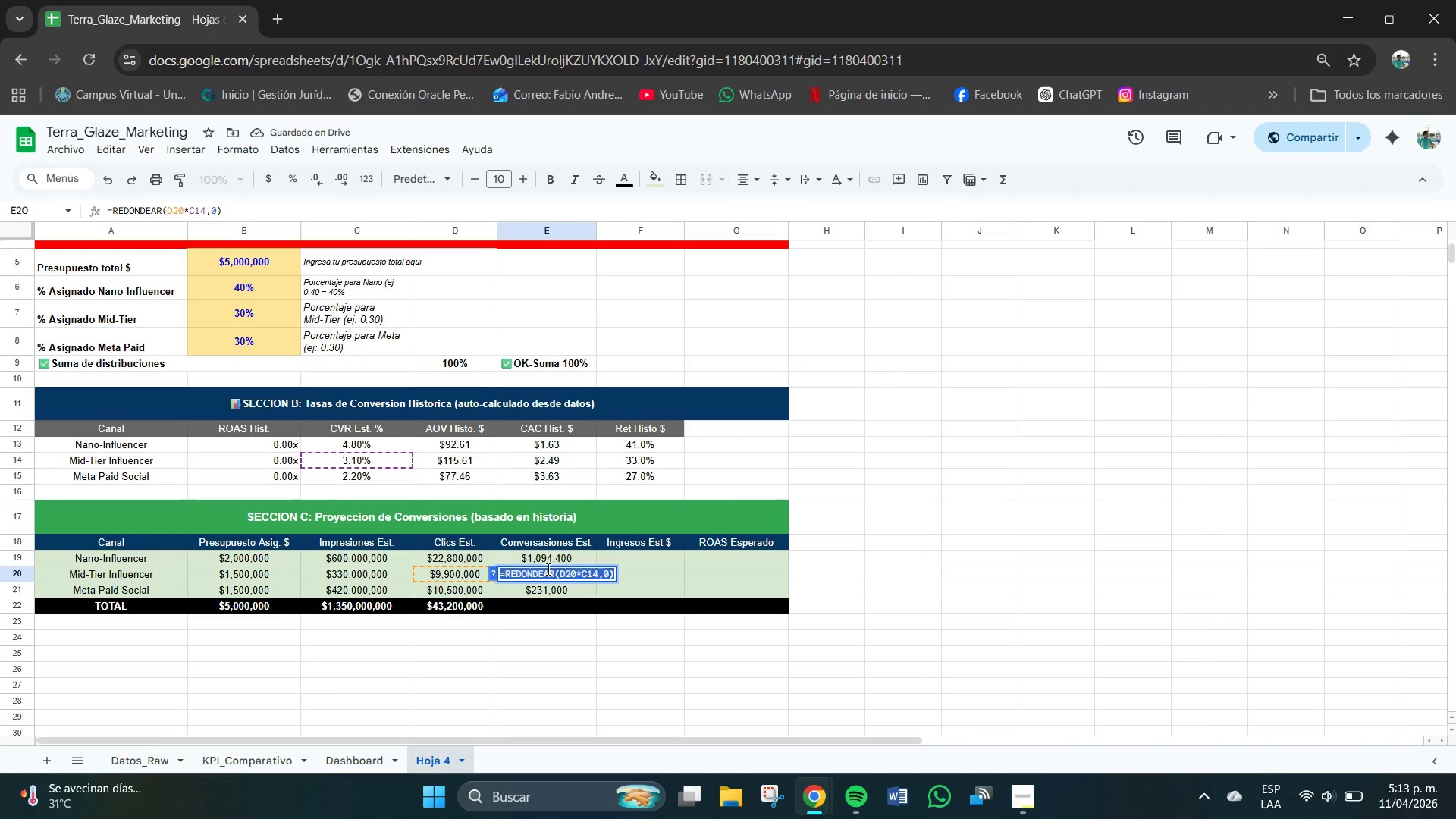 
triple_click([548, 570])
 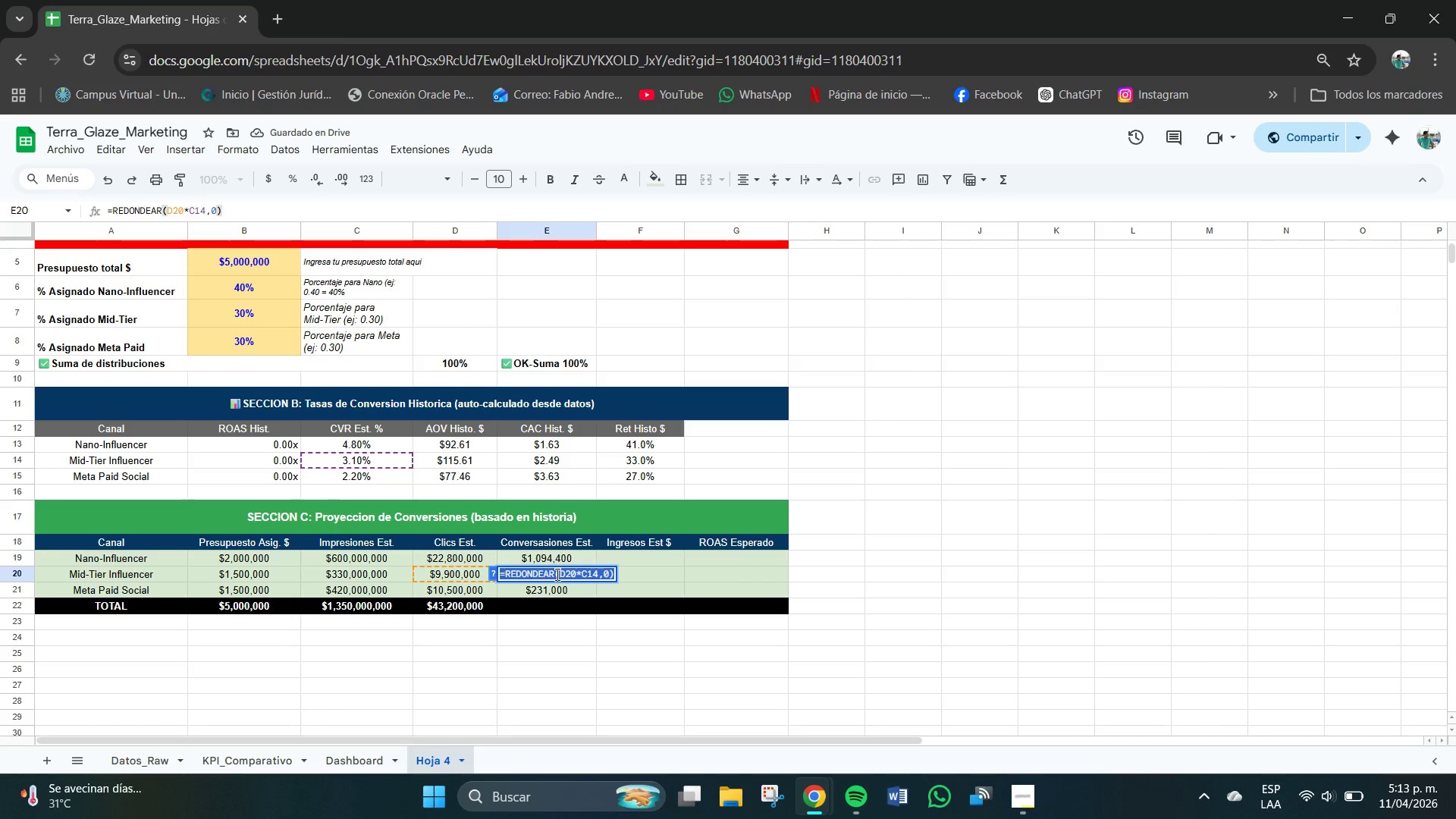 
left_click([559, 576])
 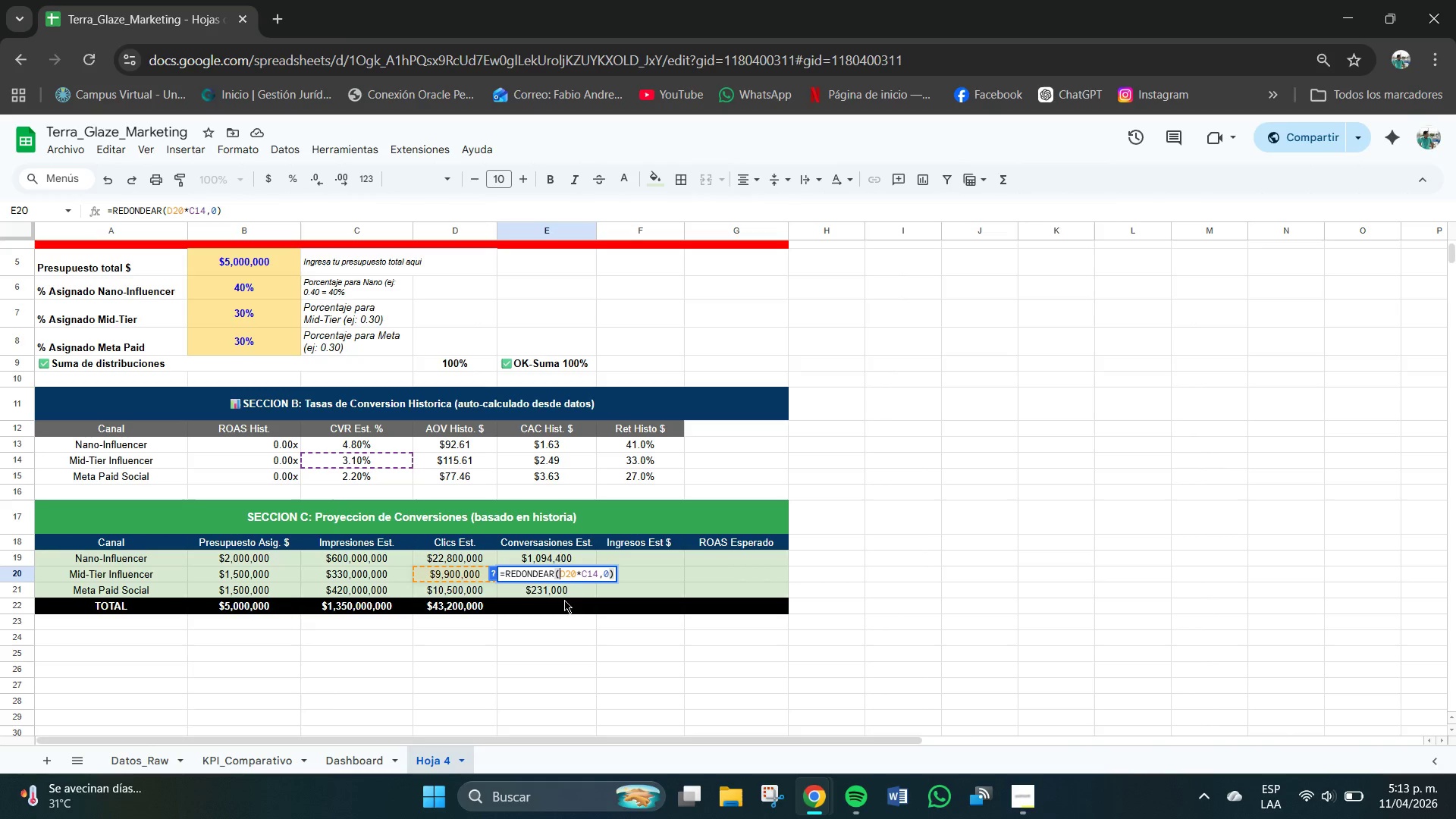 
wait(8.5)
 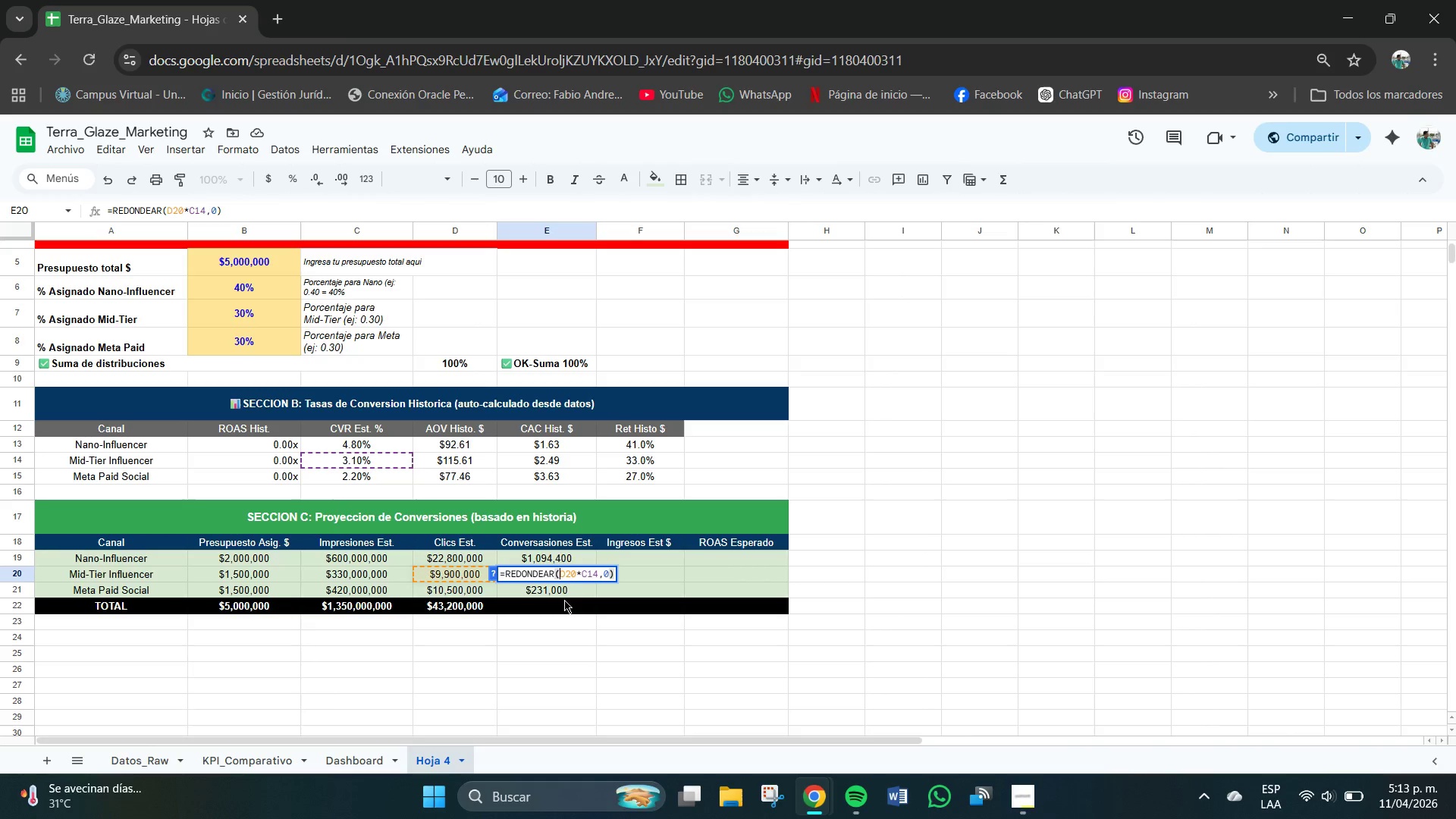 
left_click([607, 576])
 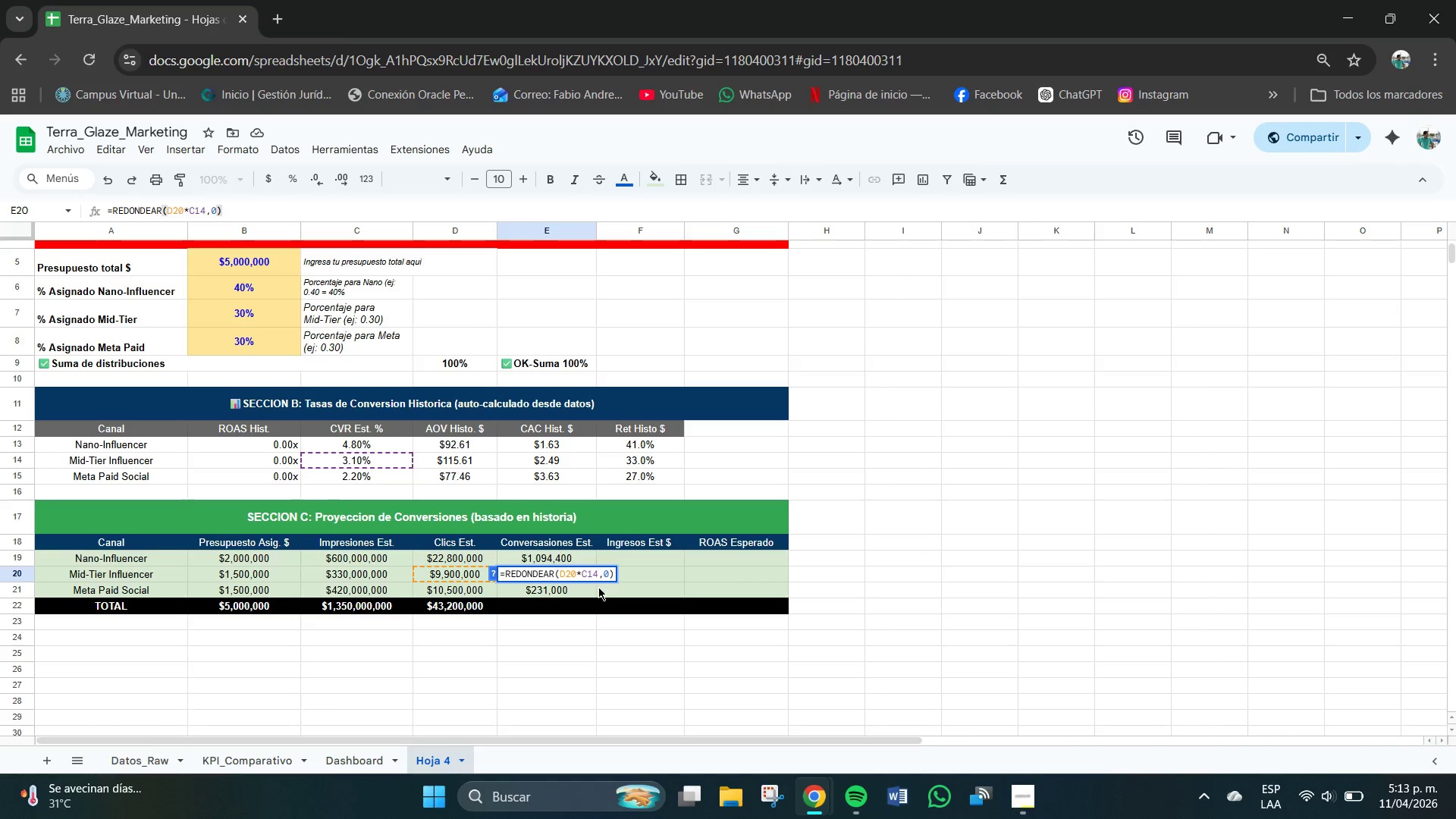 
left_click([583, 574])
 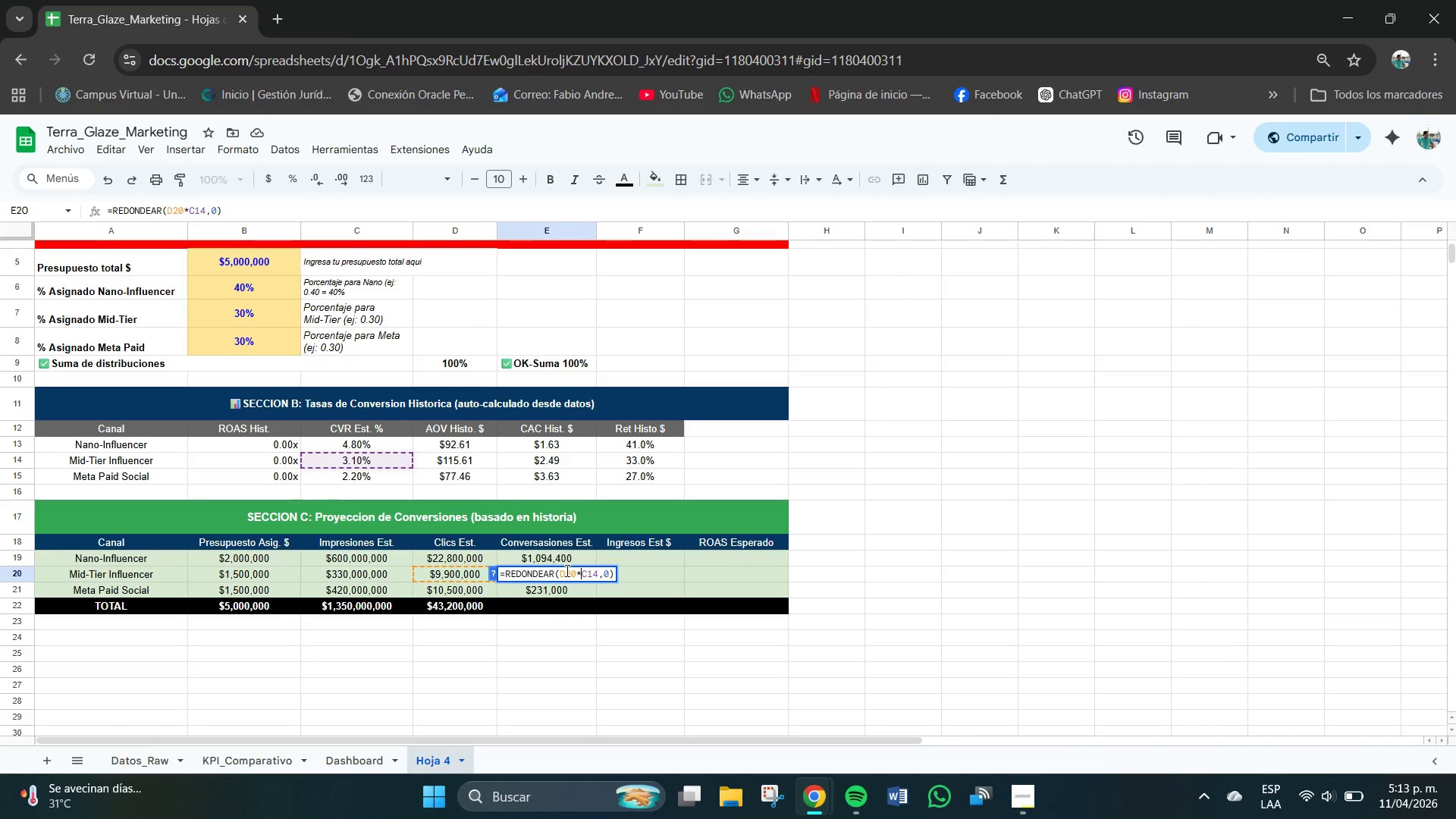 
left_click([621, 574])
 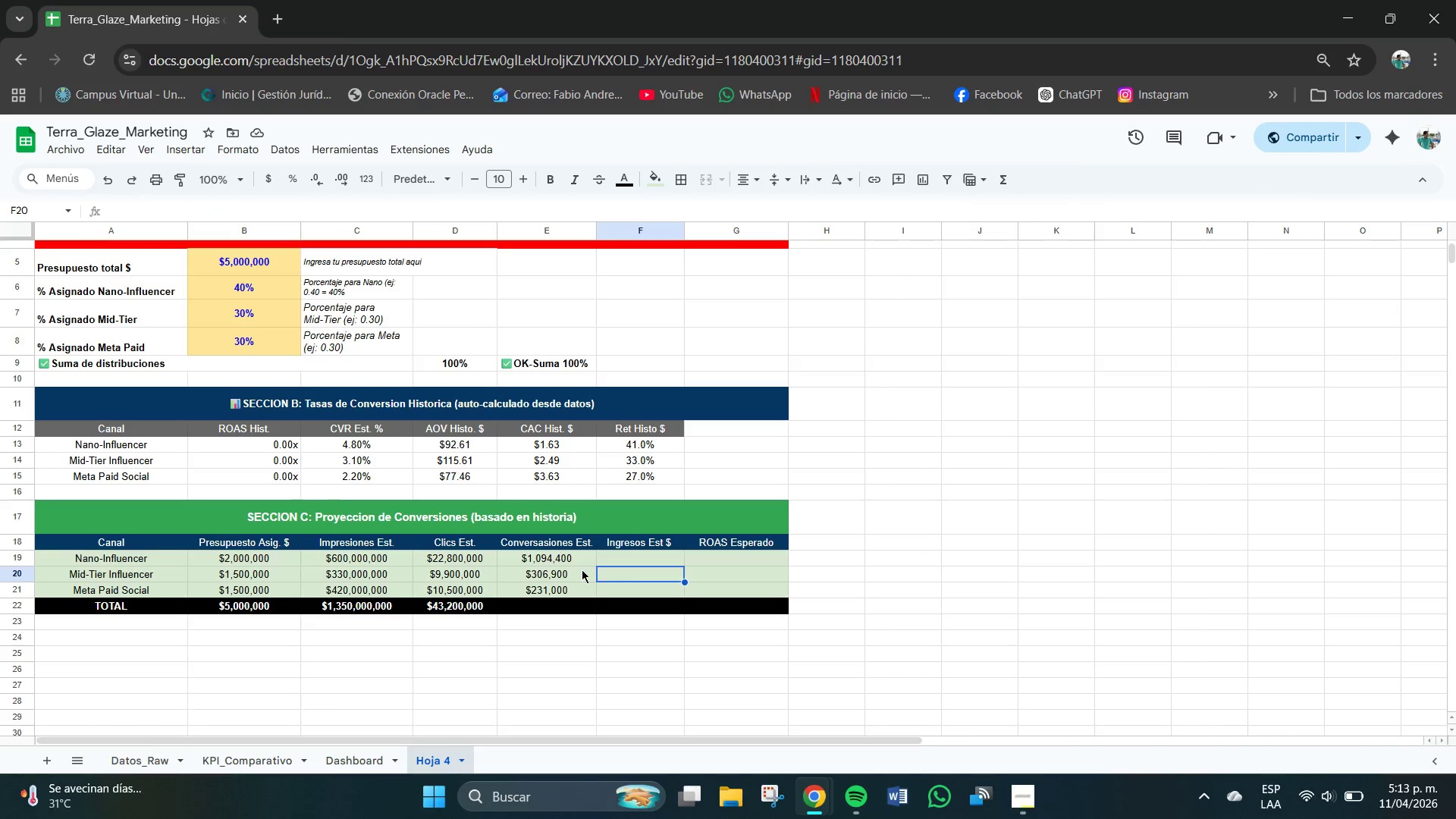 
left_click([573, 570])
 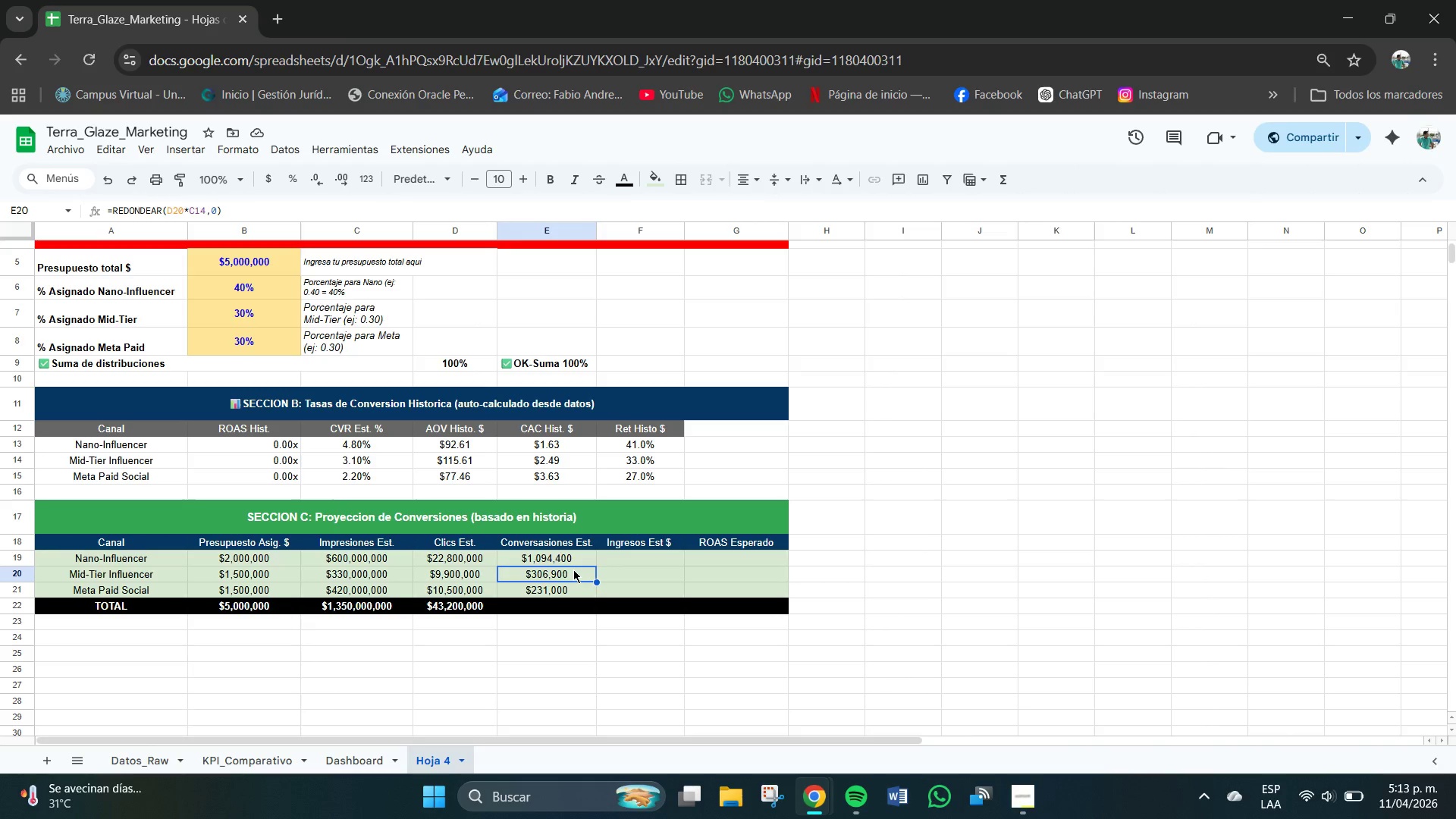 
key(Backspace)
 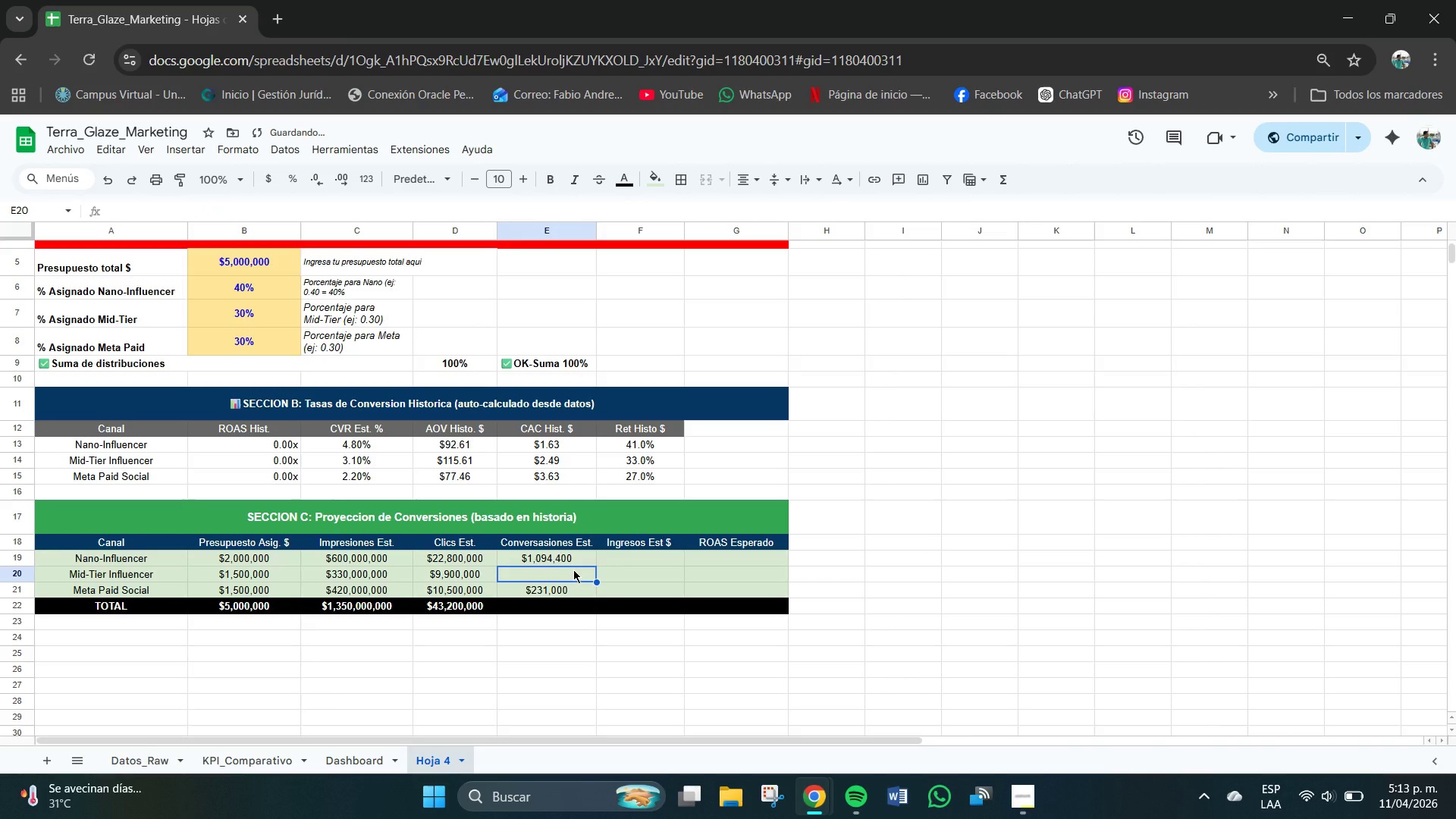 
key(Numpad3)
 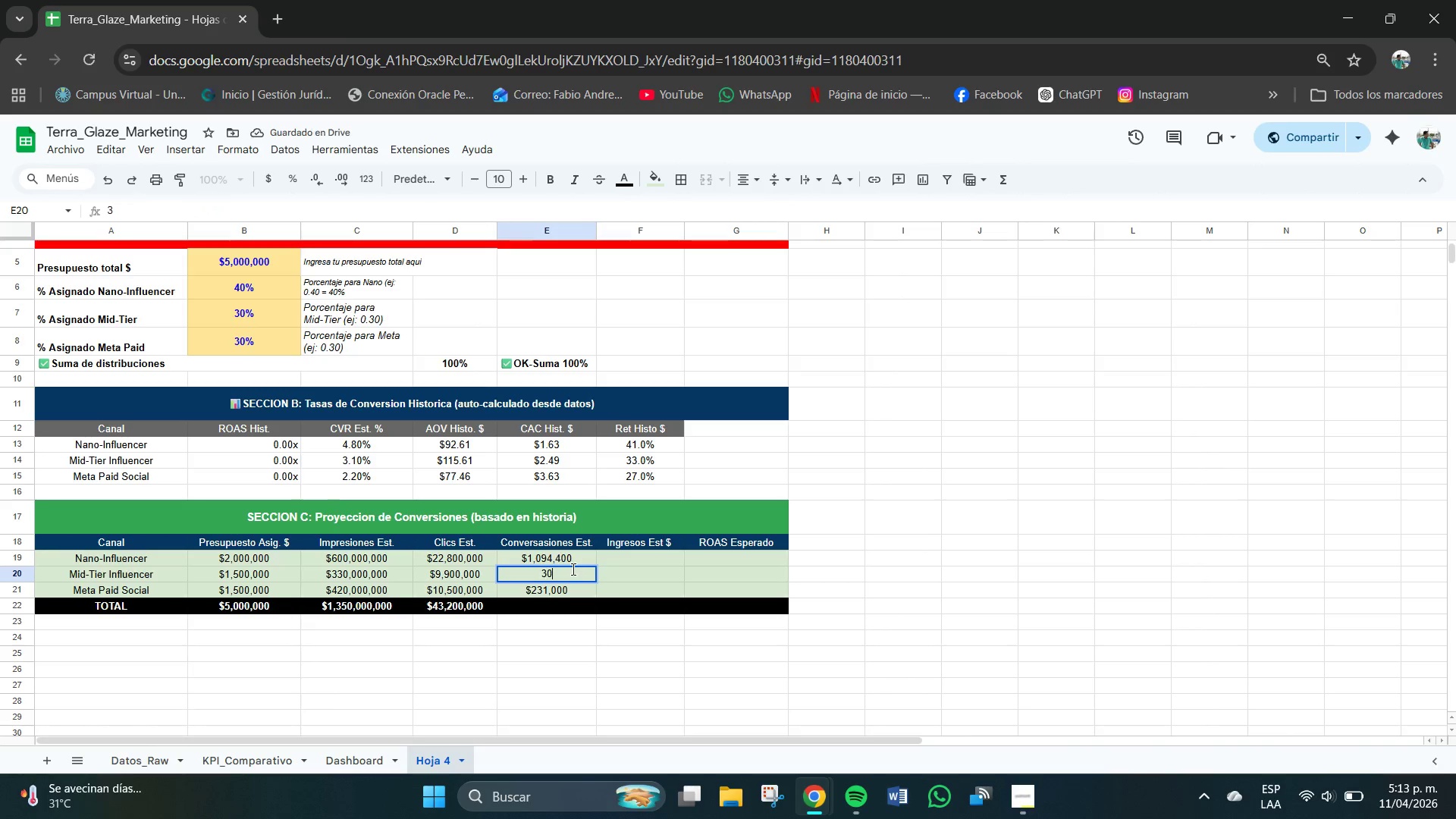 
key(Numpad0)
 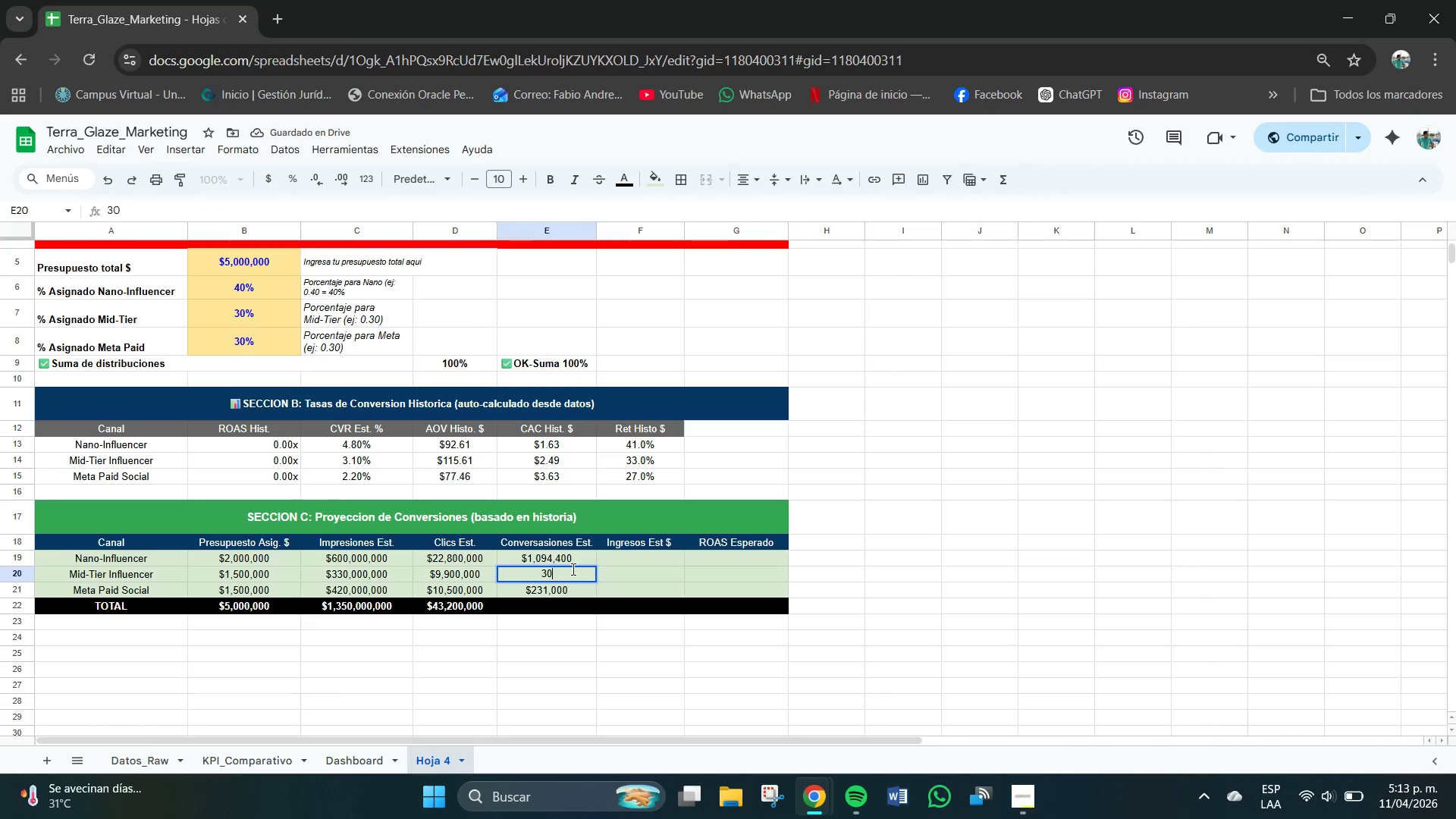 
key(Numpad7)
 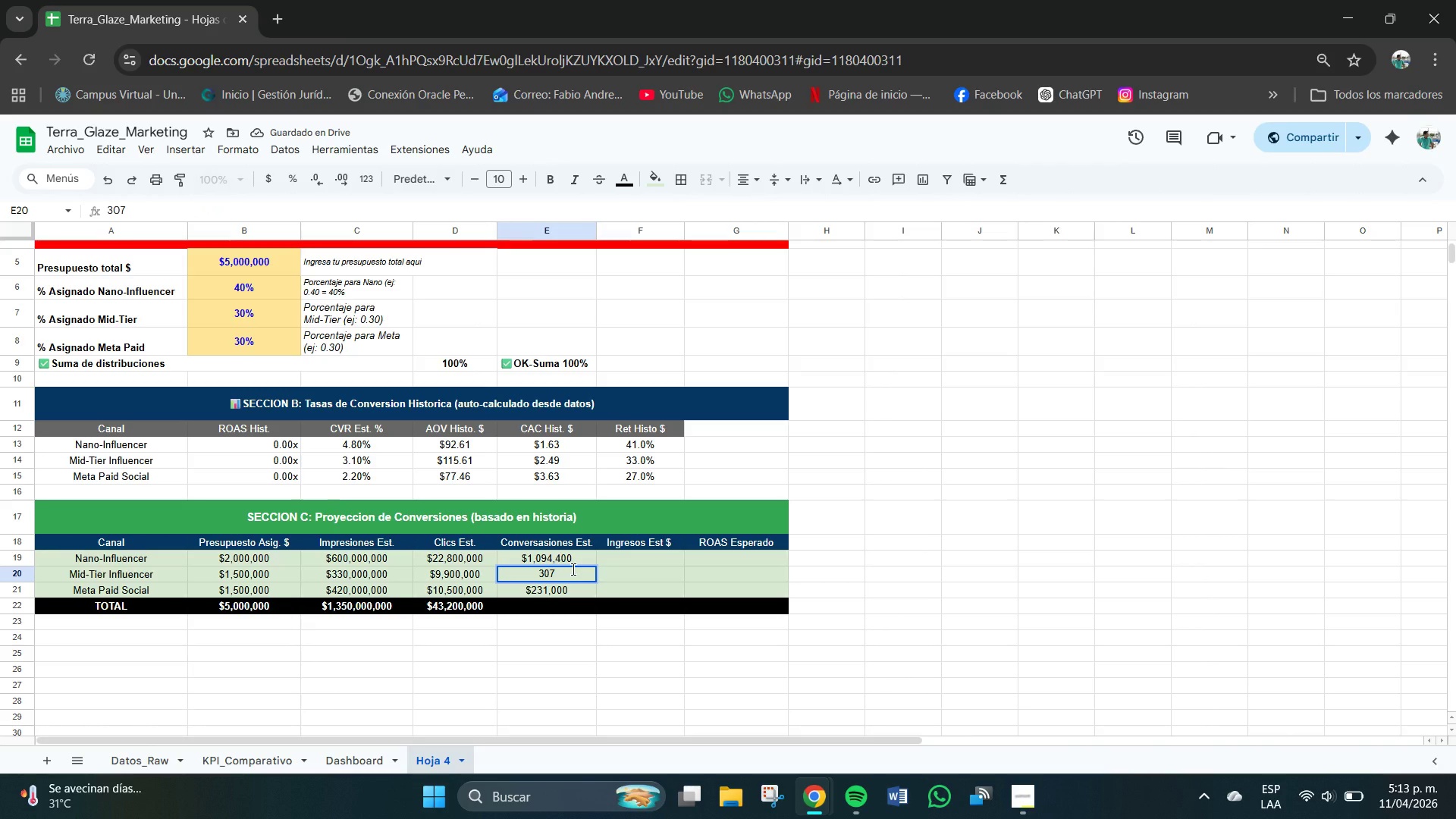 
key(NumpadDecimal)
 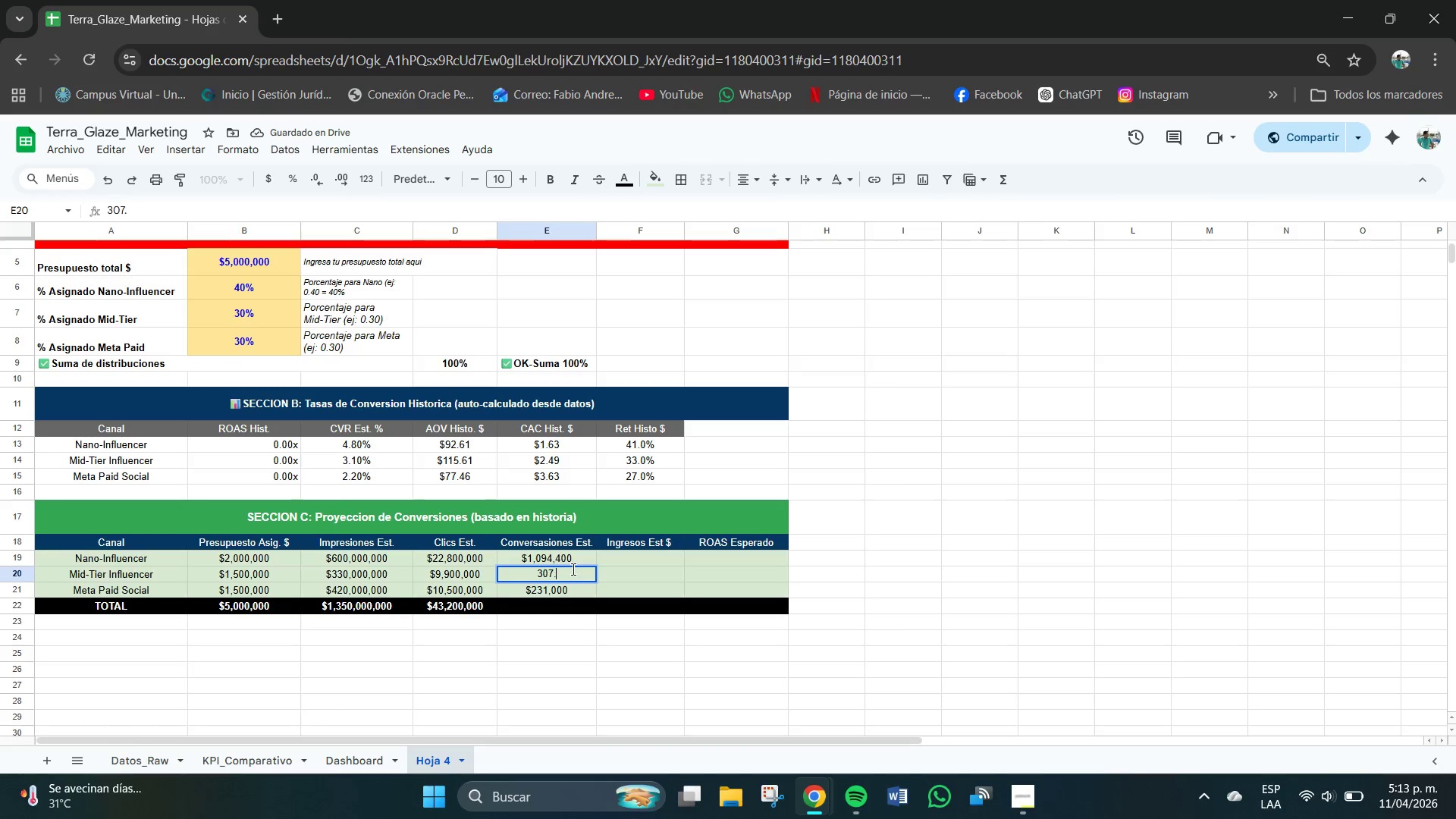 
key(Numpad0)
 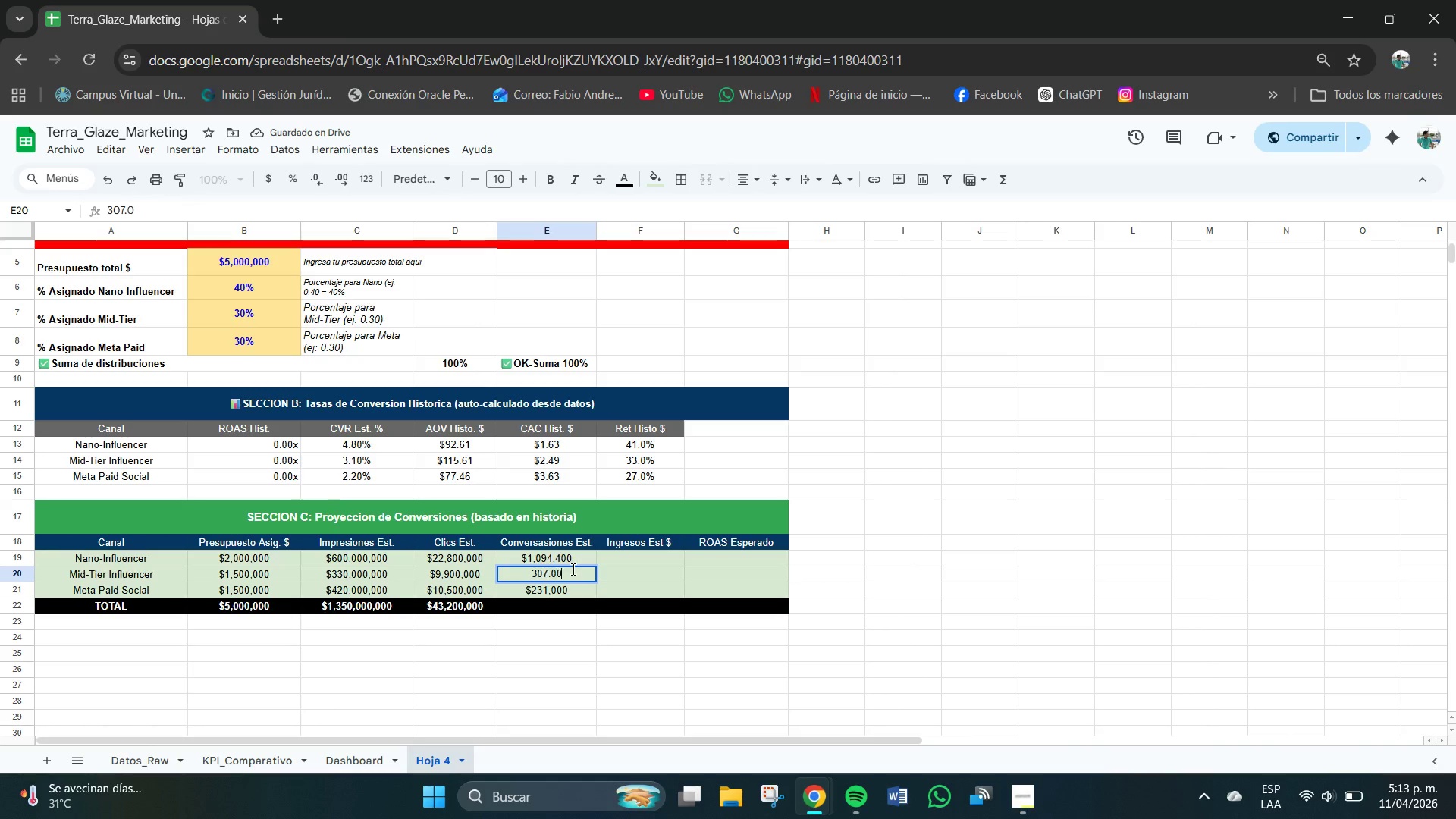 
key(Numpad0)
 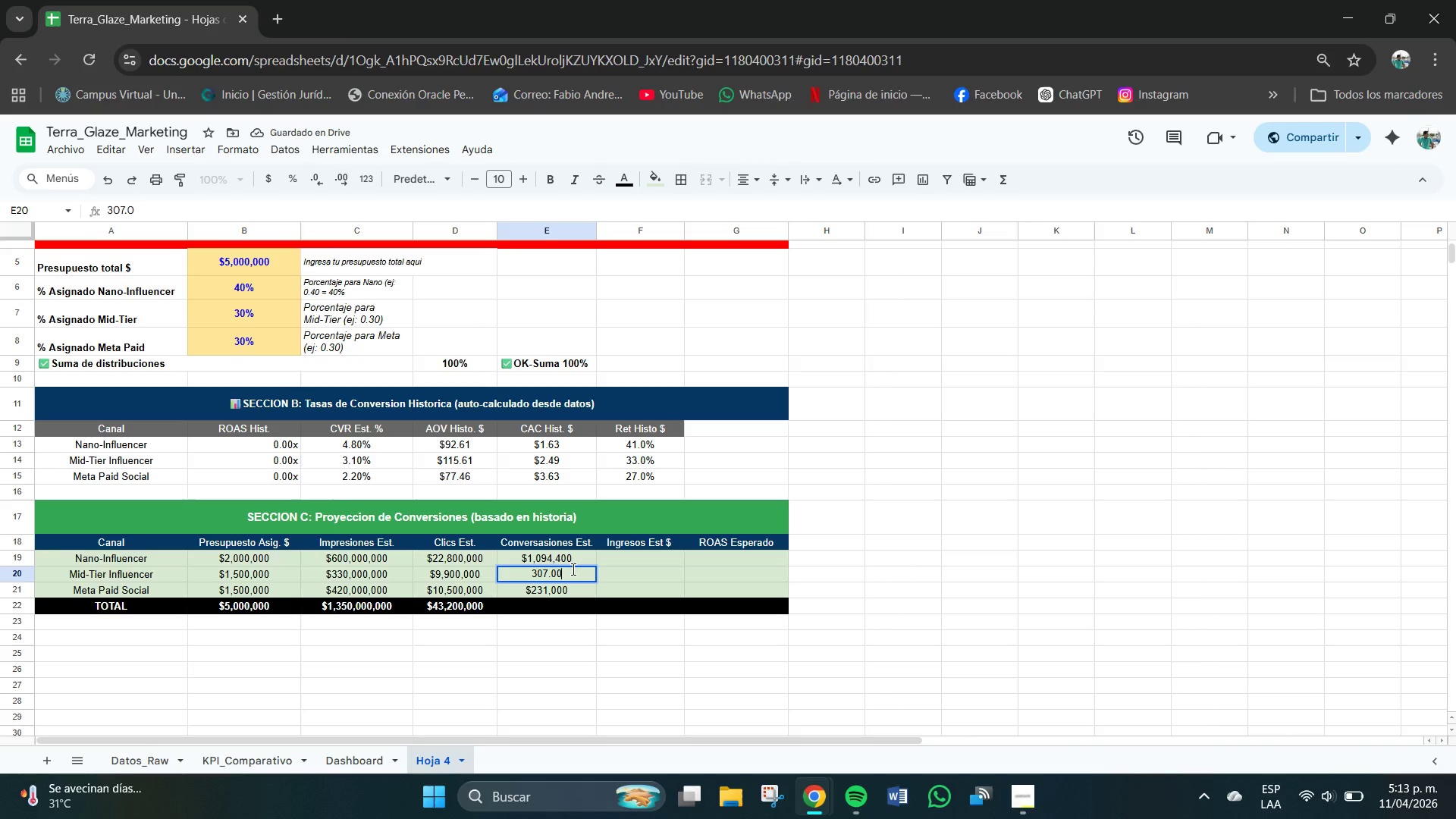 
key(Numpad0)
 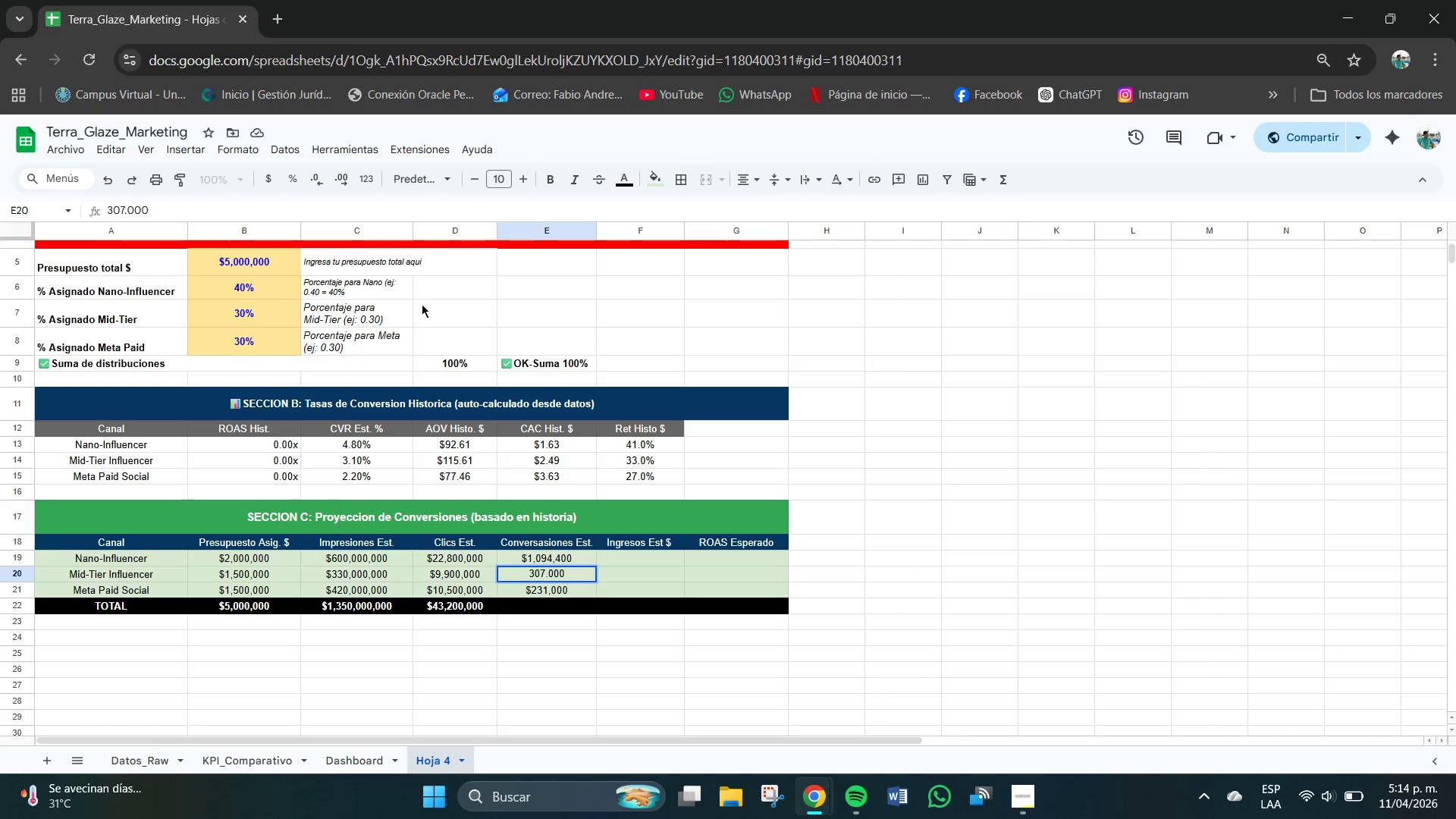 
left_click([272, 177])
 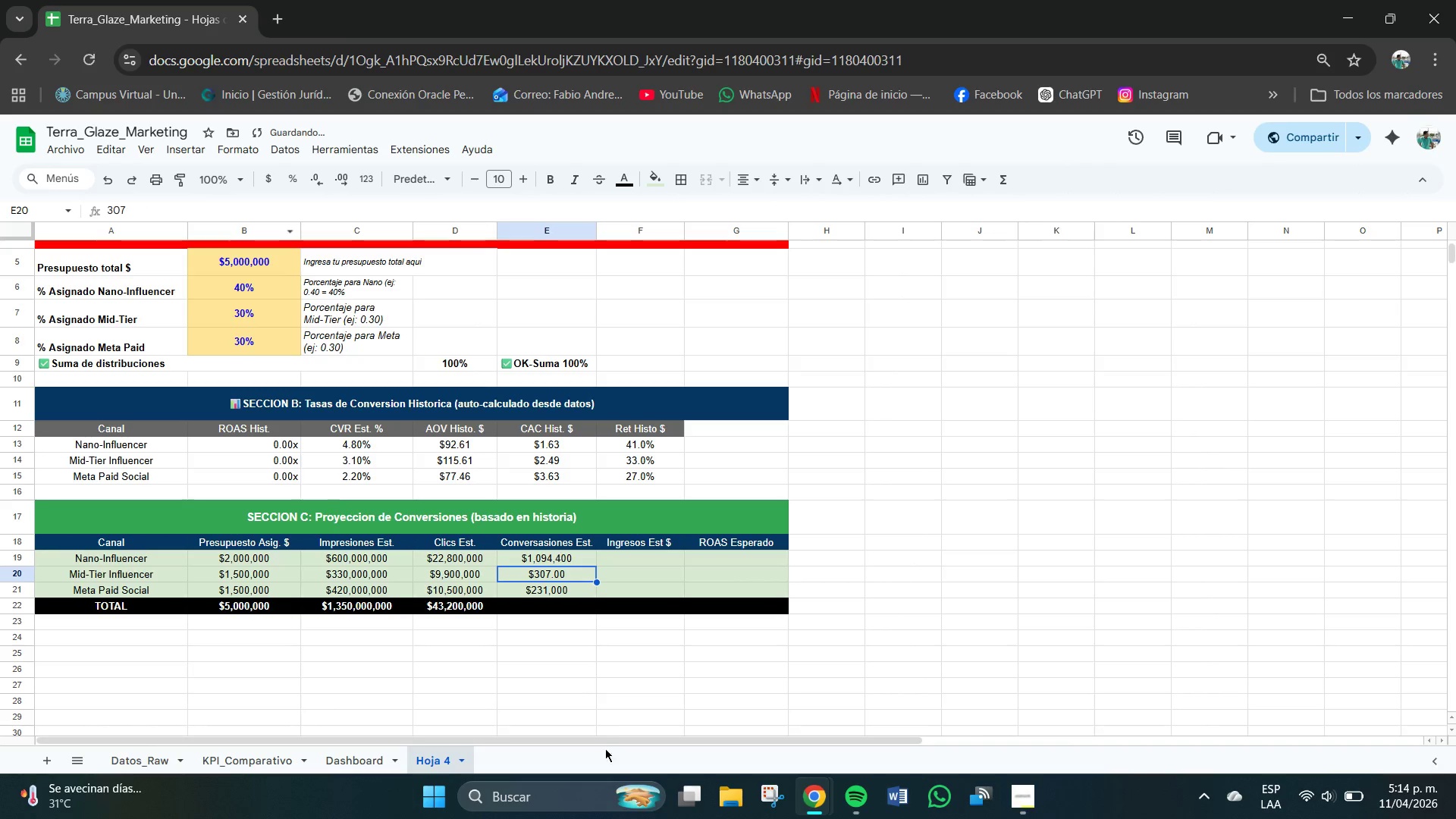 
left_click([616, 652])
 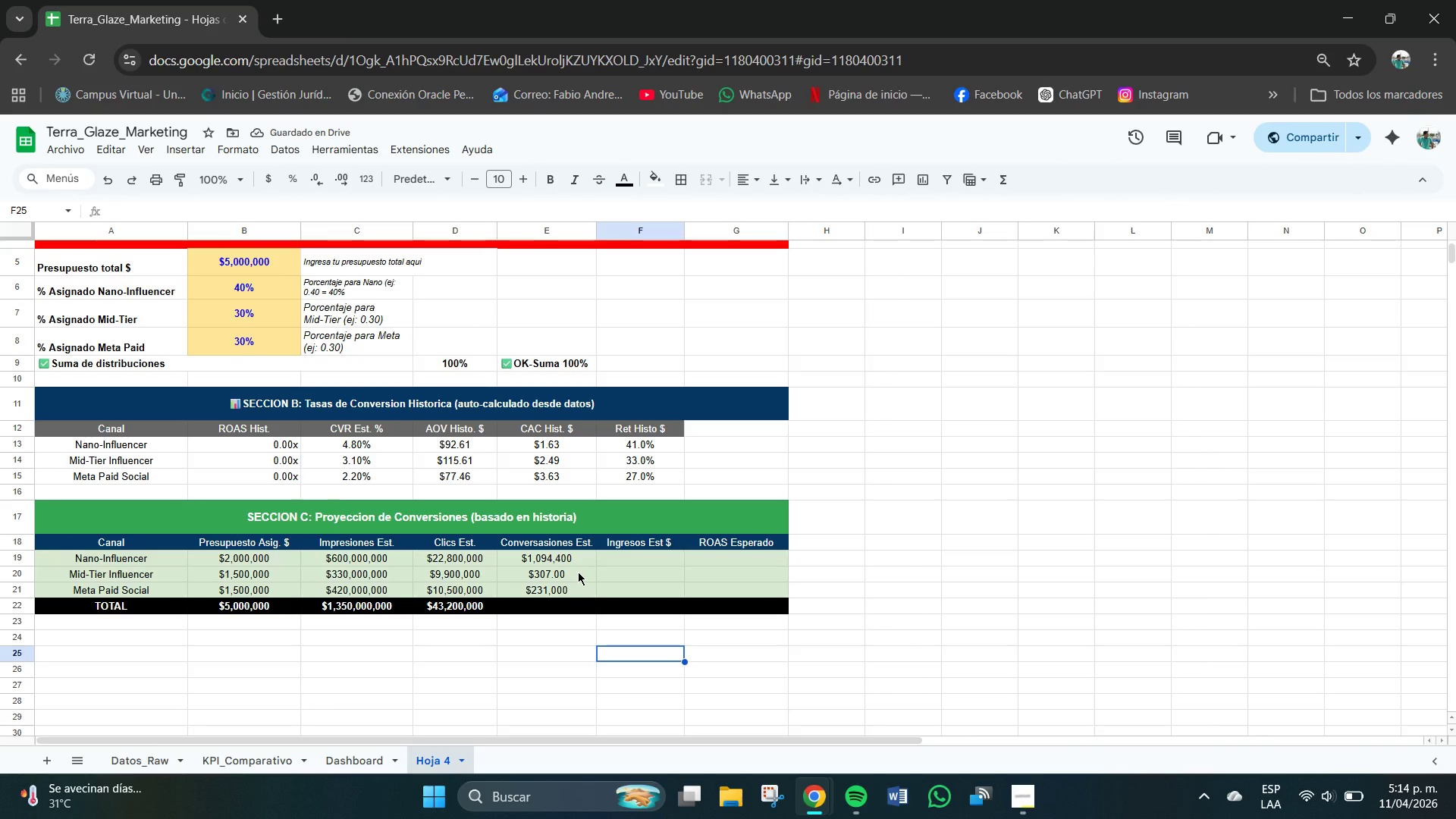 
left_click([578, 572])
 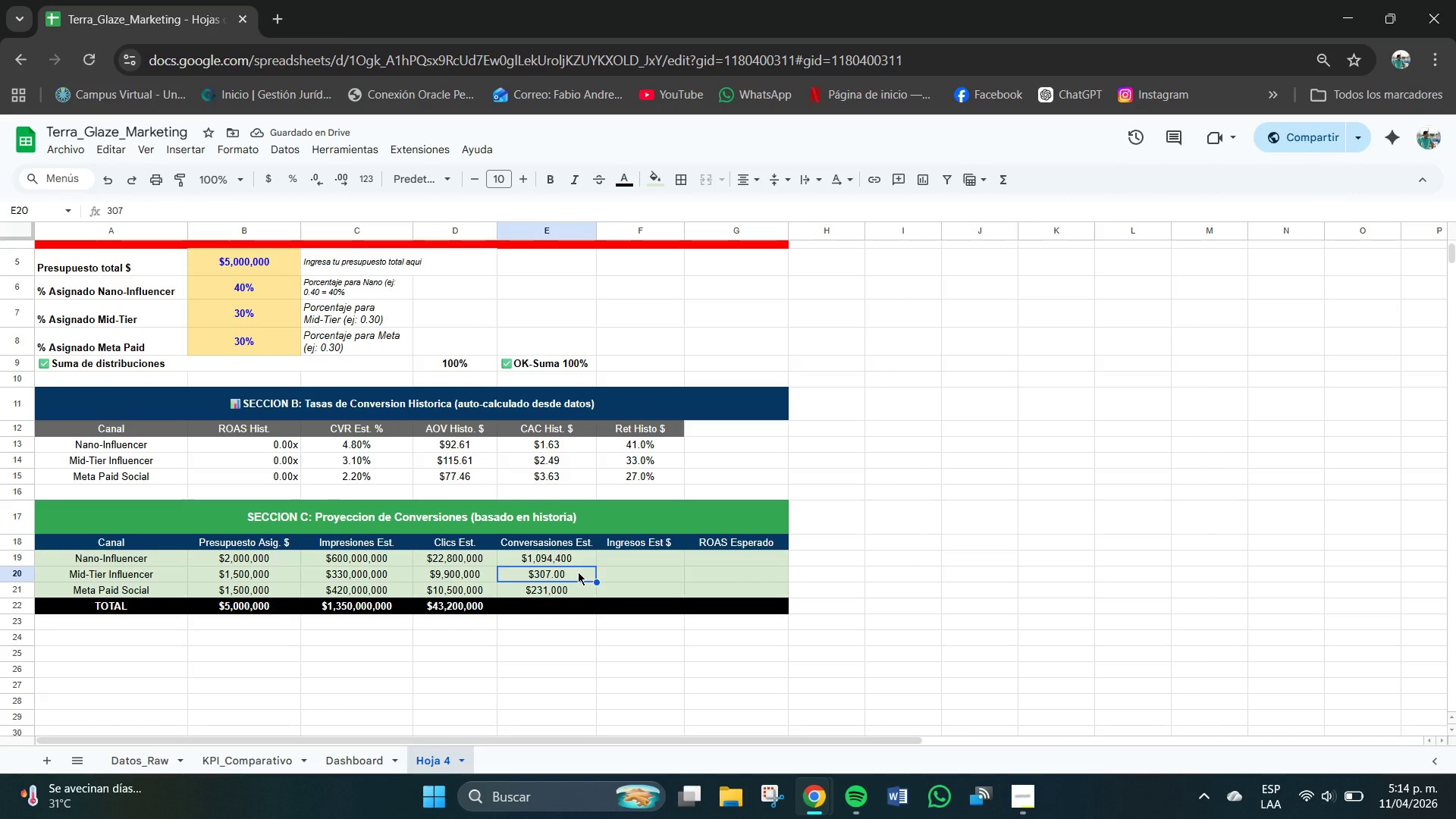 
left_click([578, 572])
 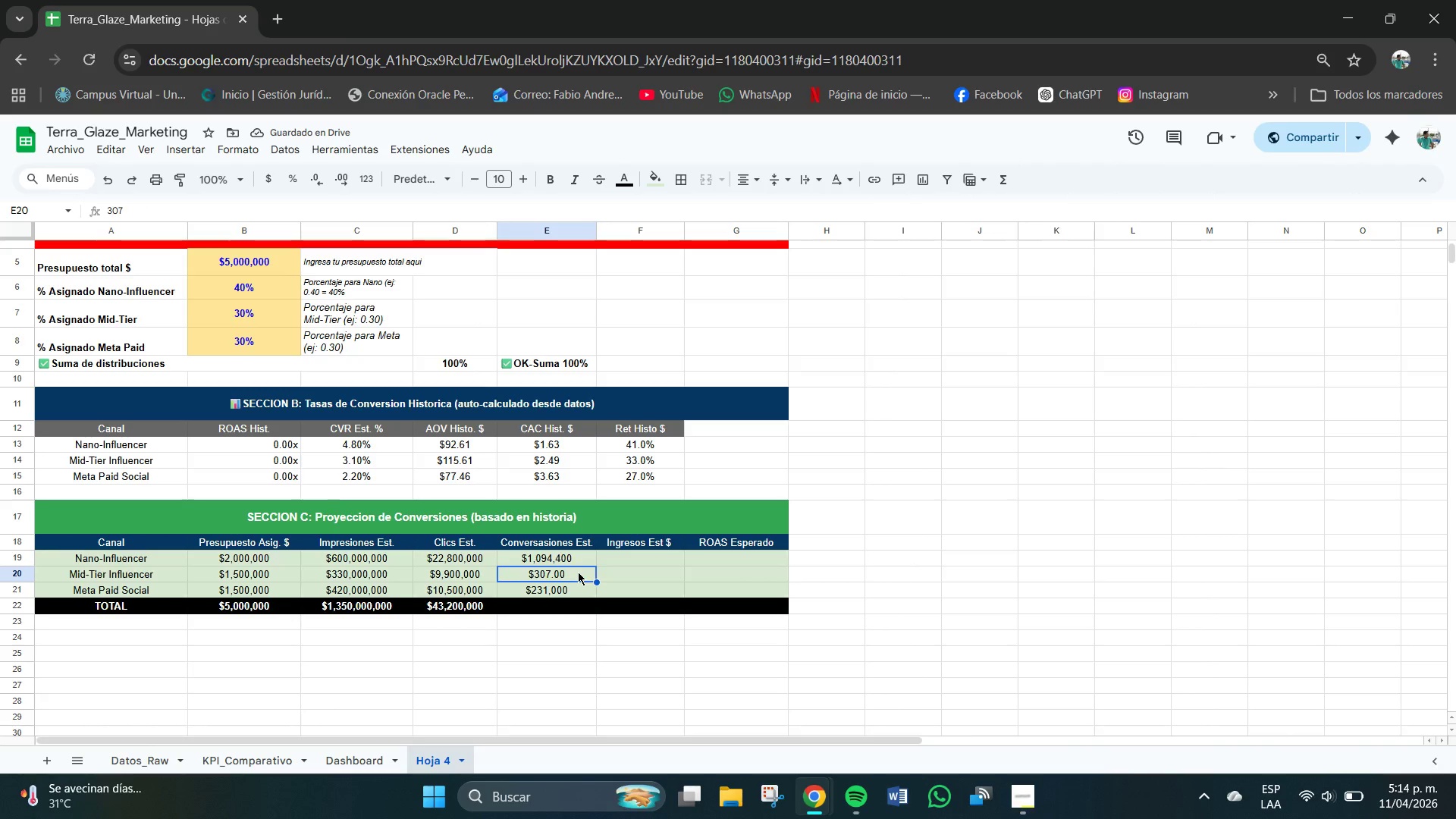 
key(Numpad0)
 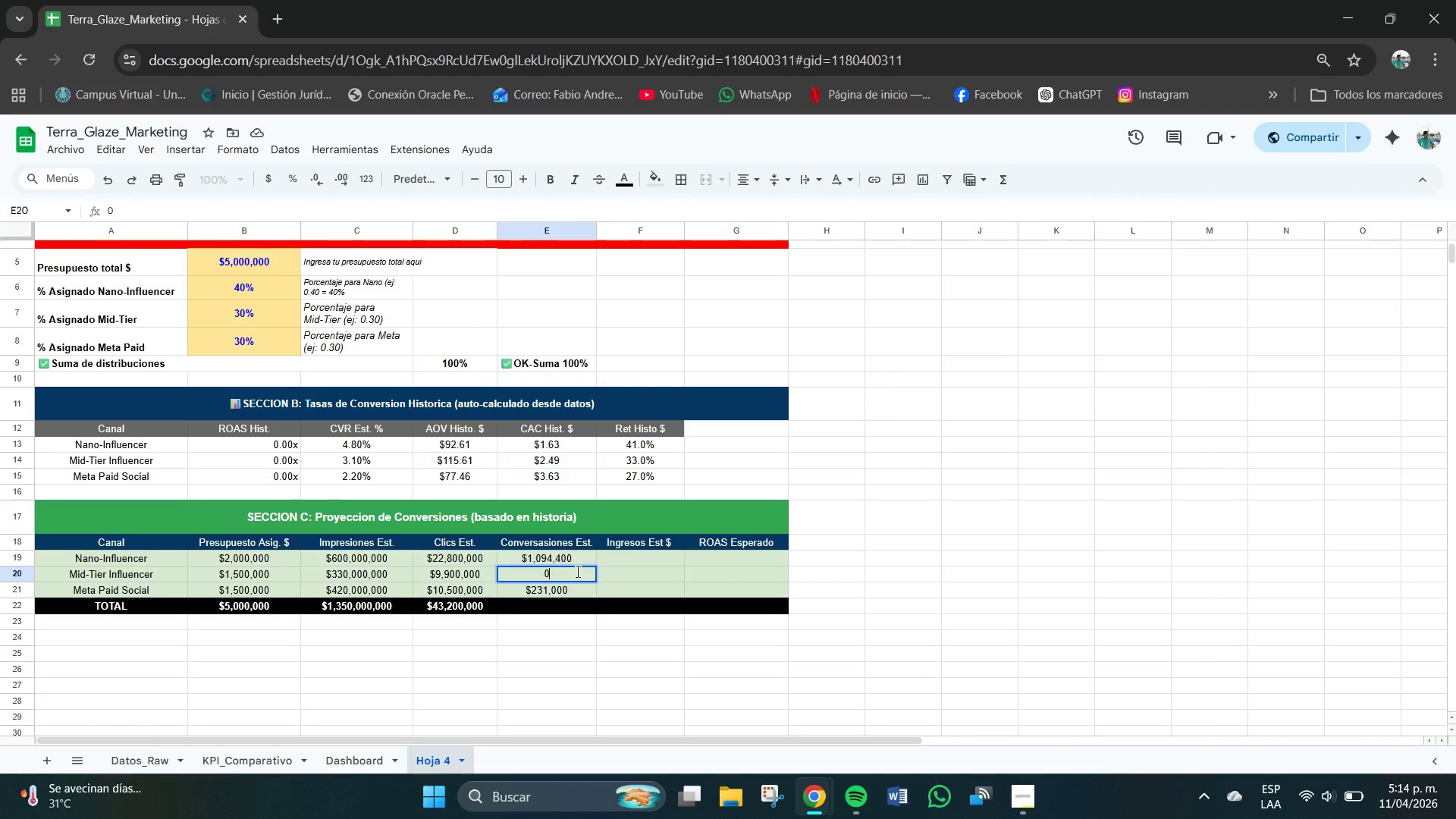 
key(Numpad0)
 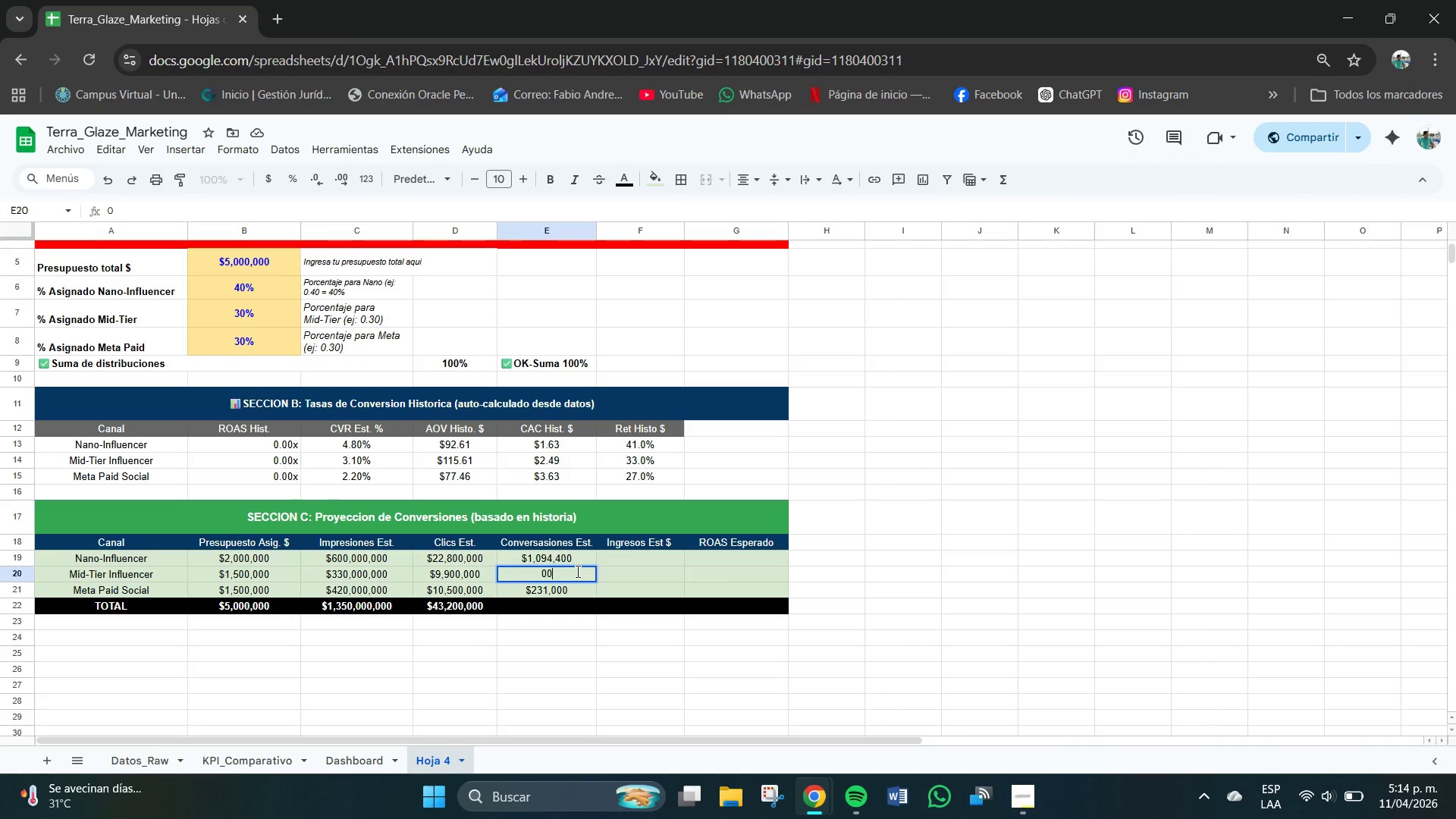 
left_click([578, 572])
 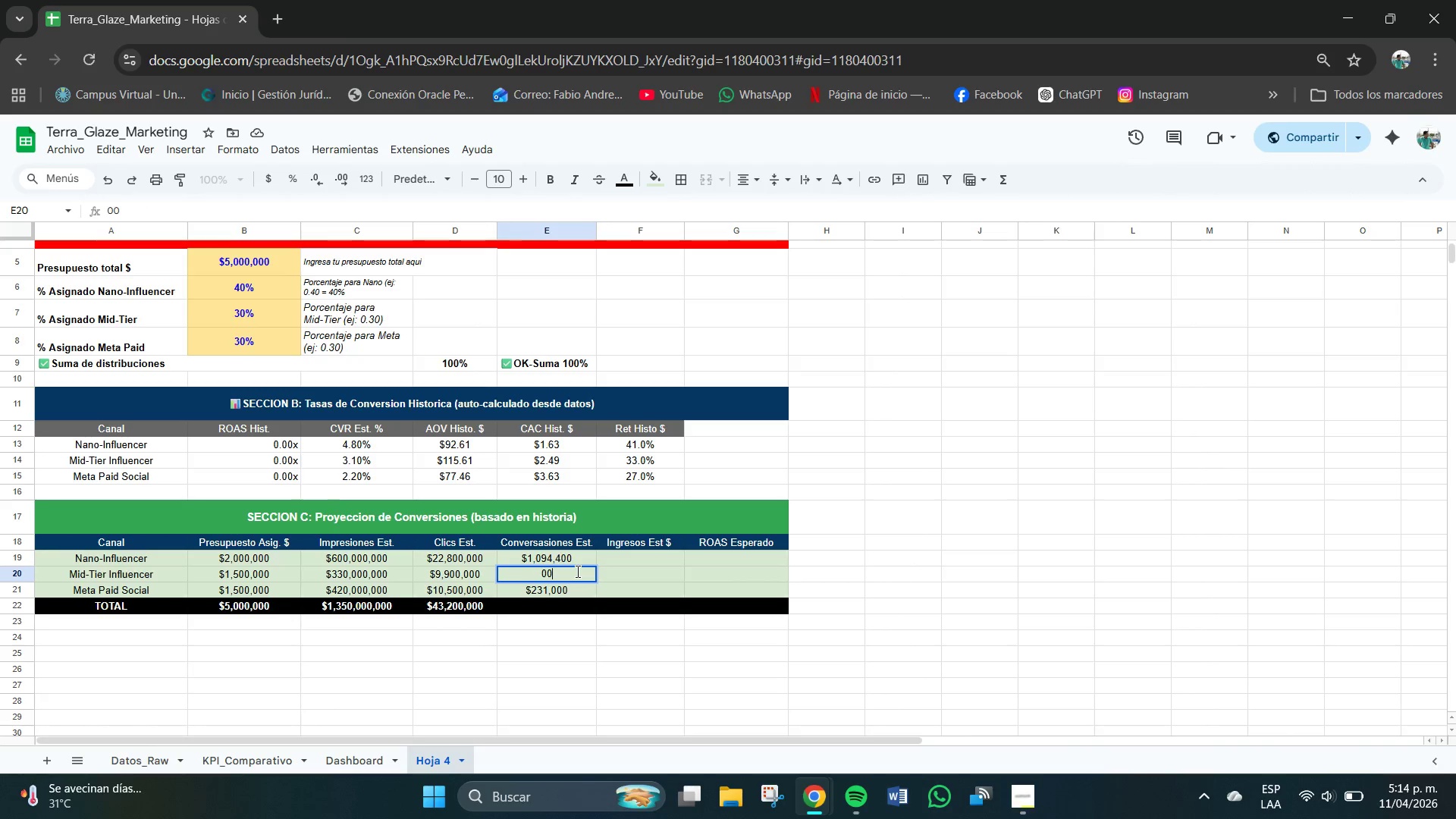 
key(Backspace)
 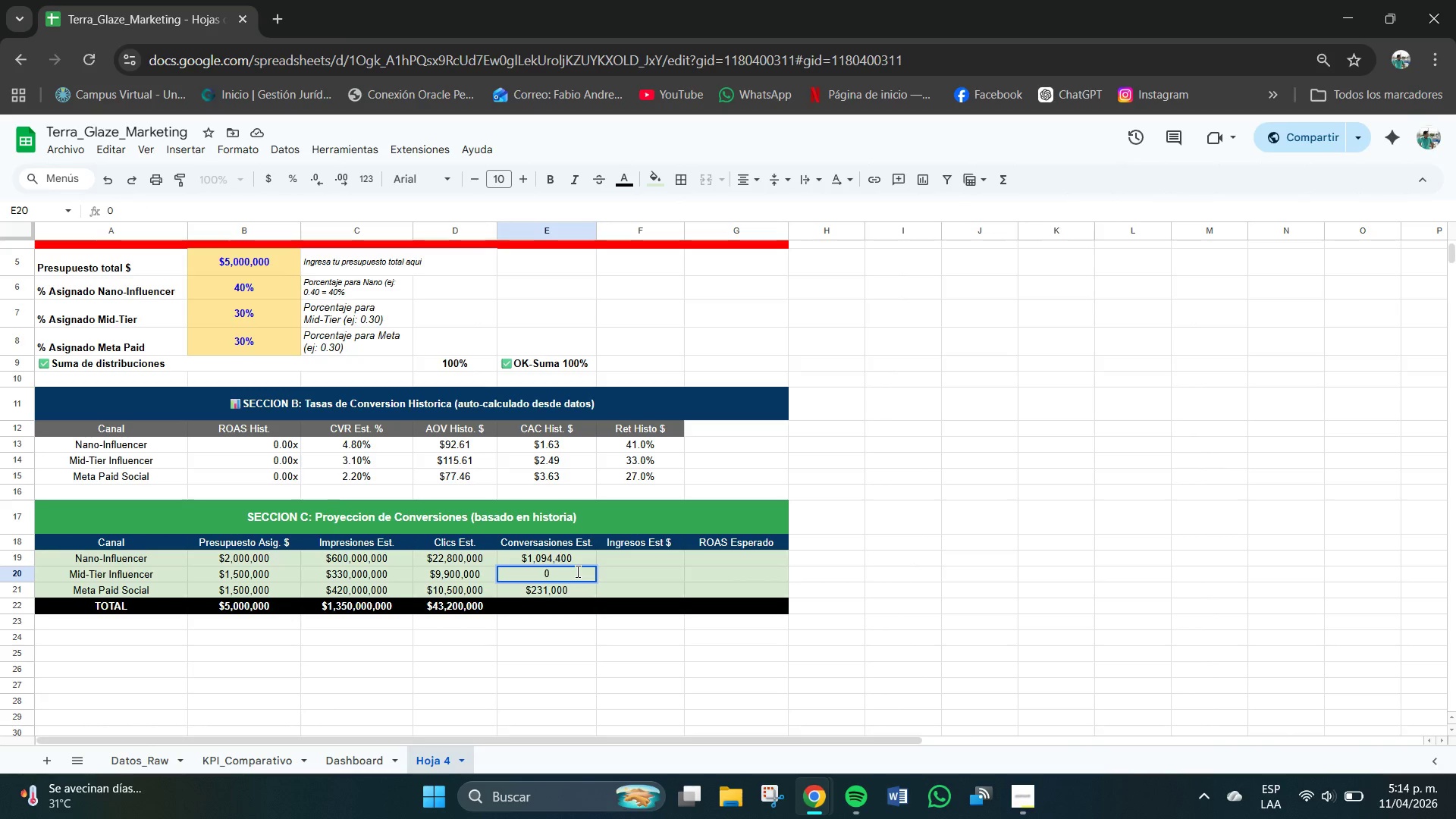 
key(Backspace)
 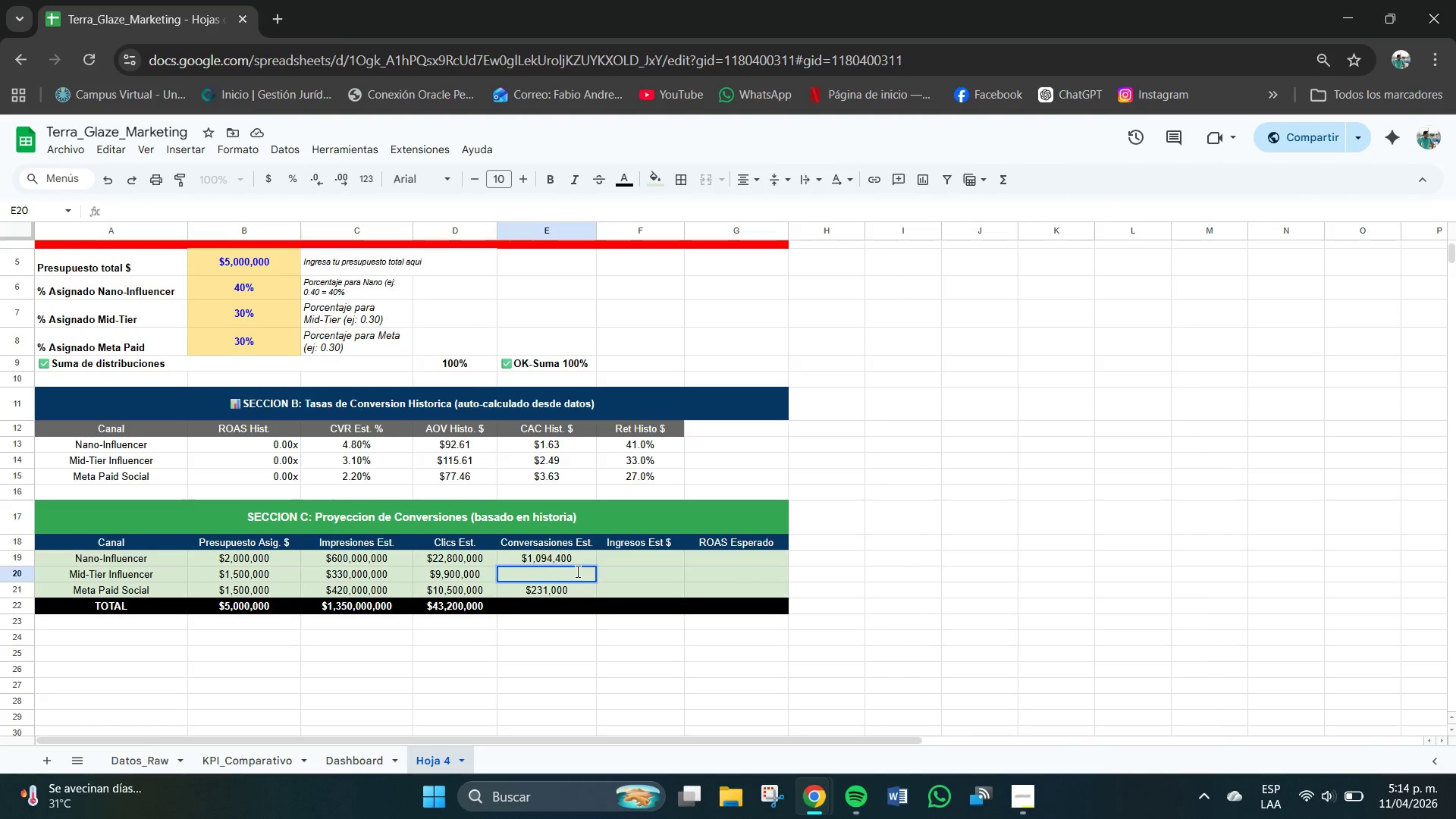 
key(Numpad3)
 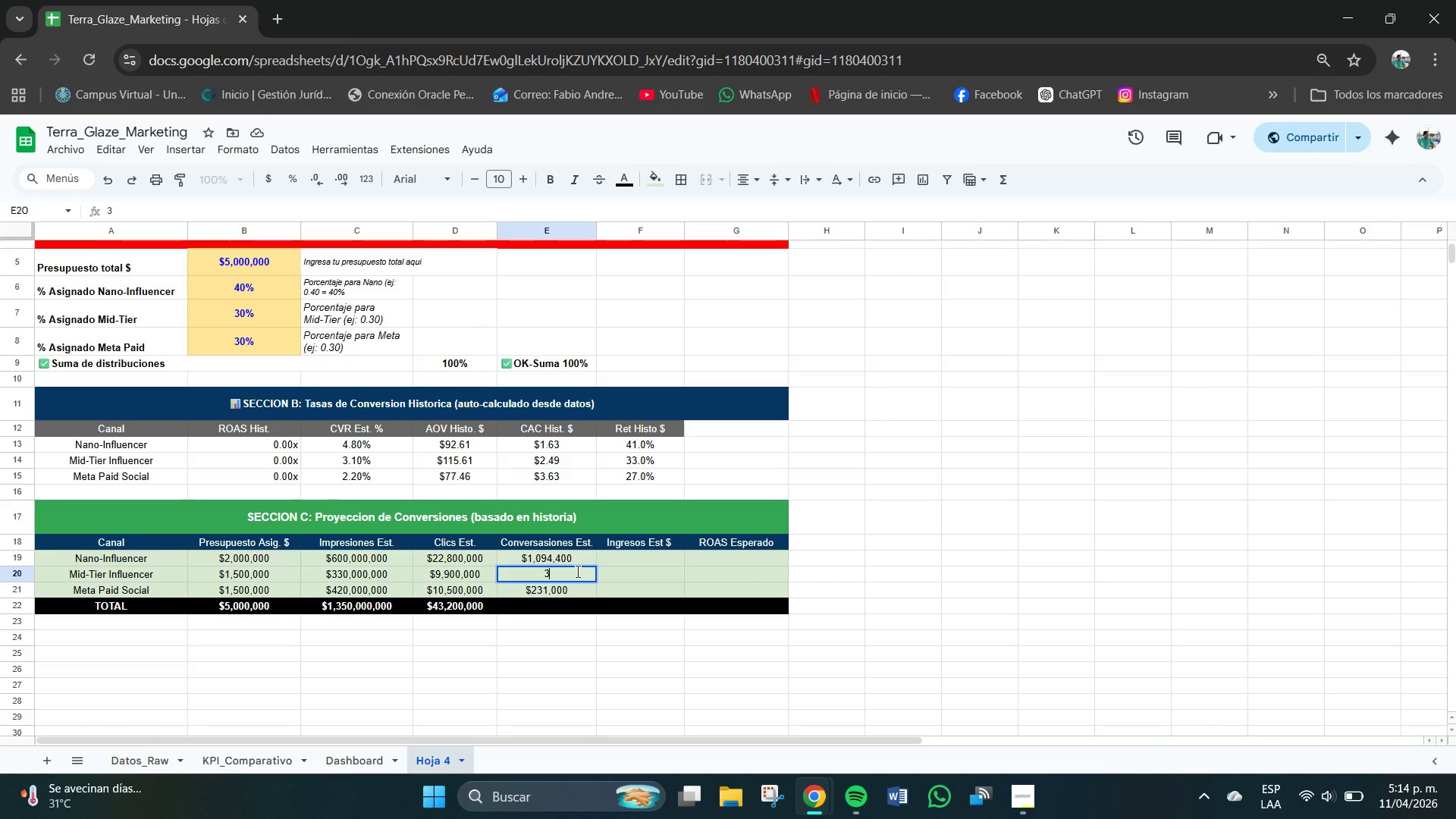 
left_click([578, 572])
 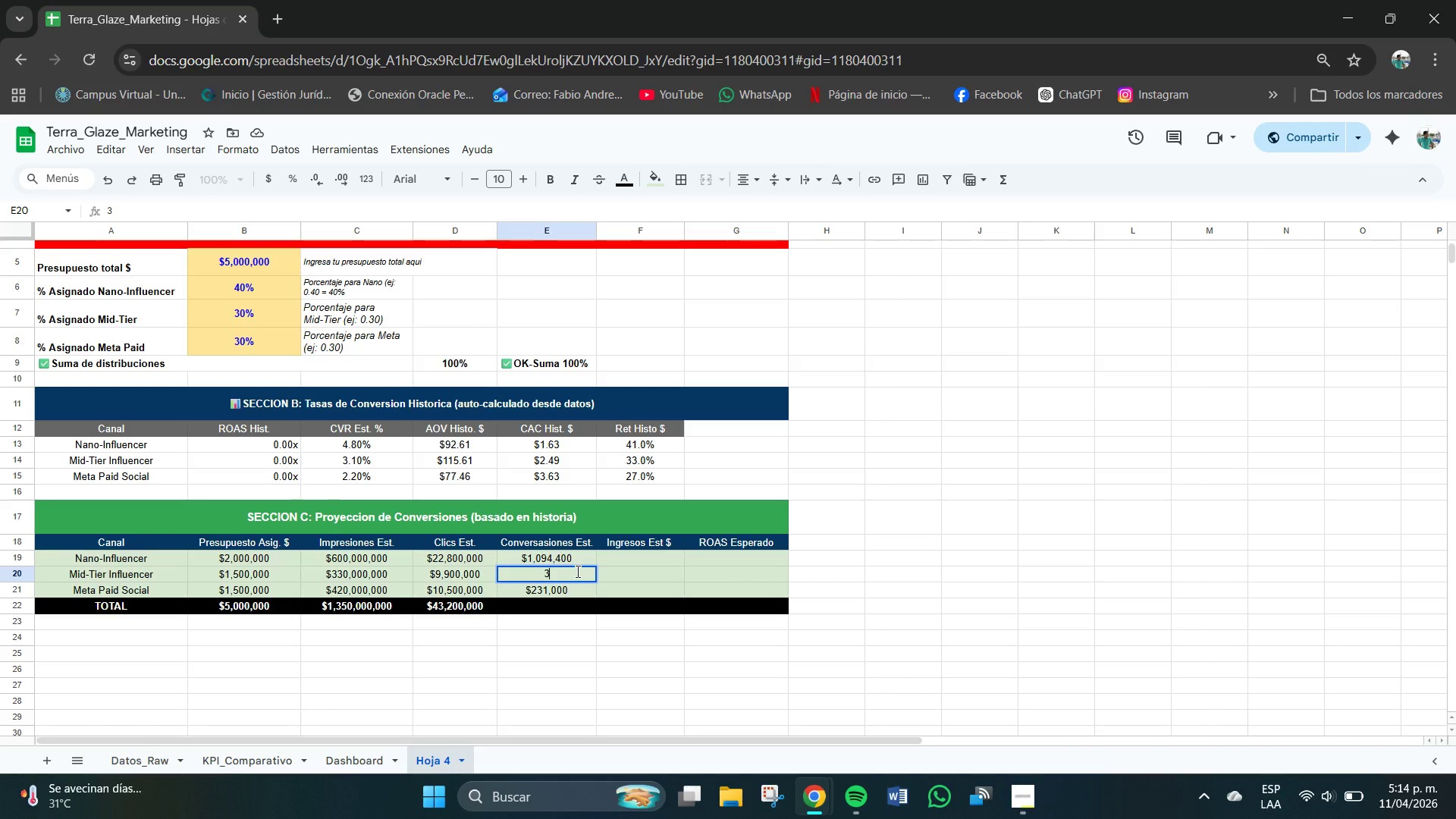 
key(Numpad0)
 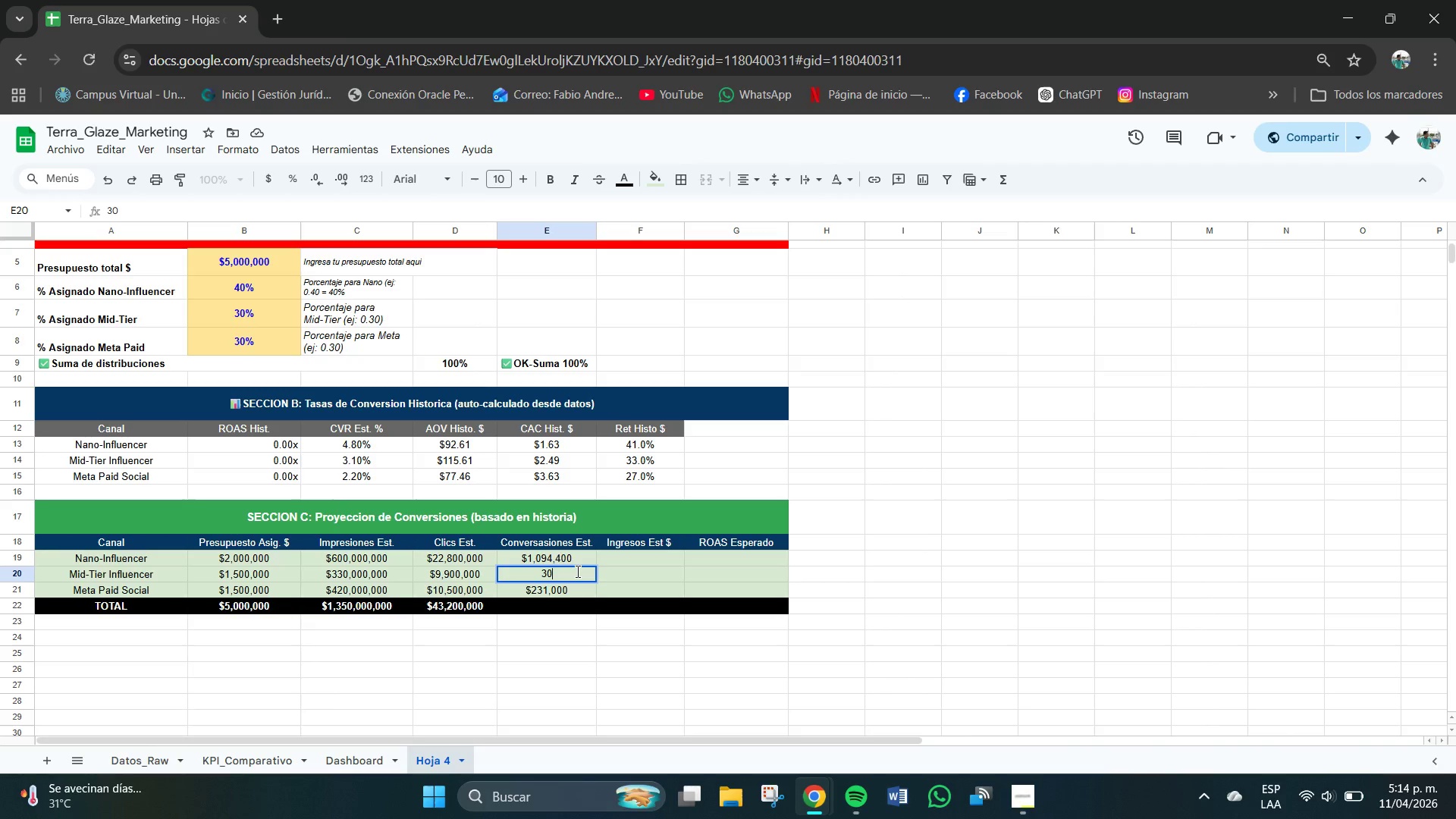 
key(Numpad7)
 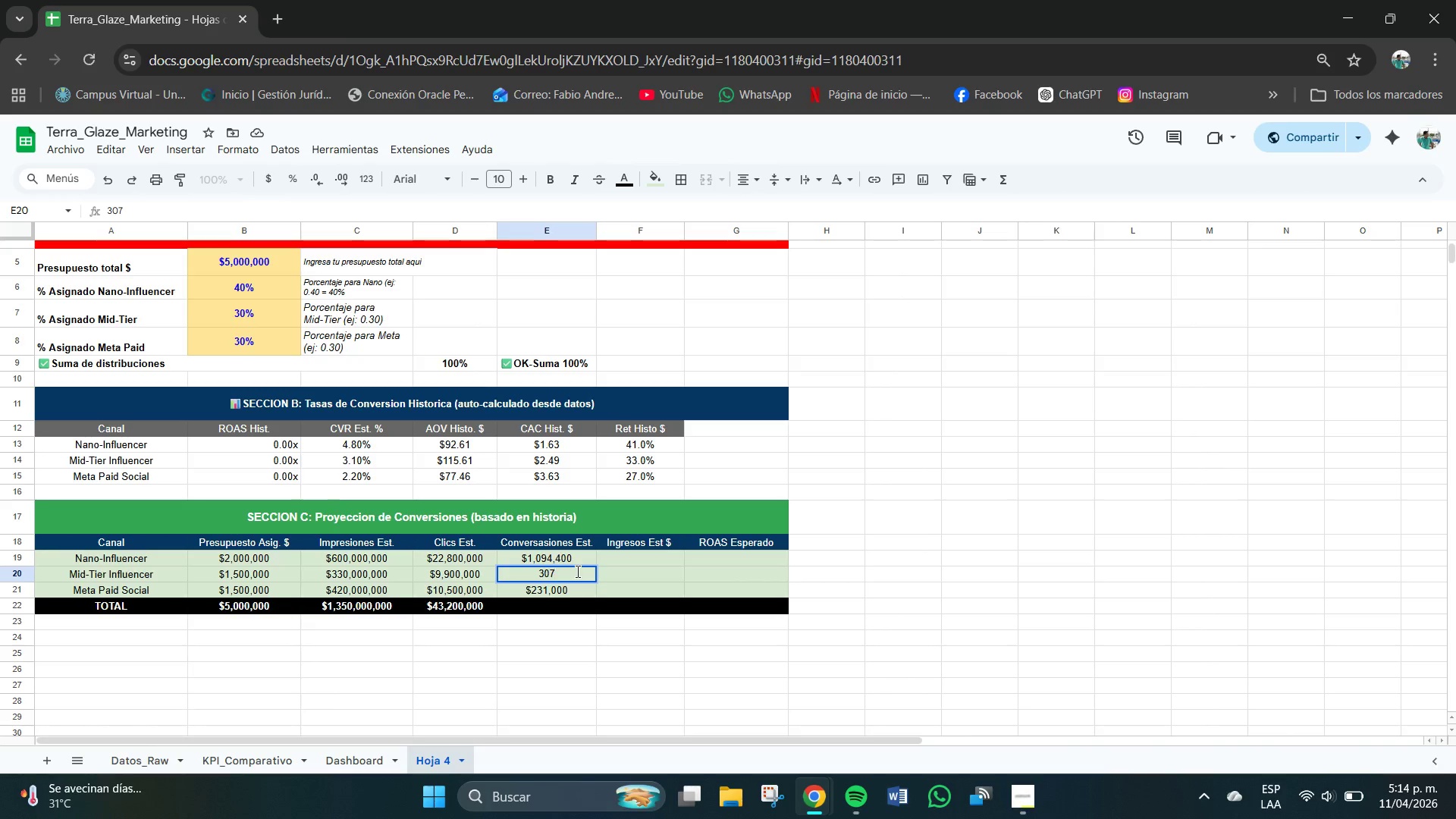 
key(Numpad0)
 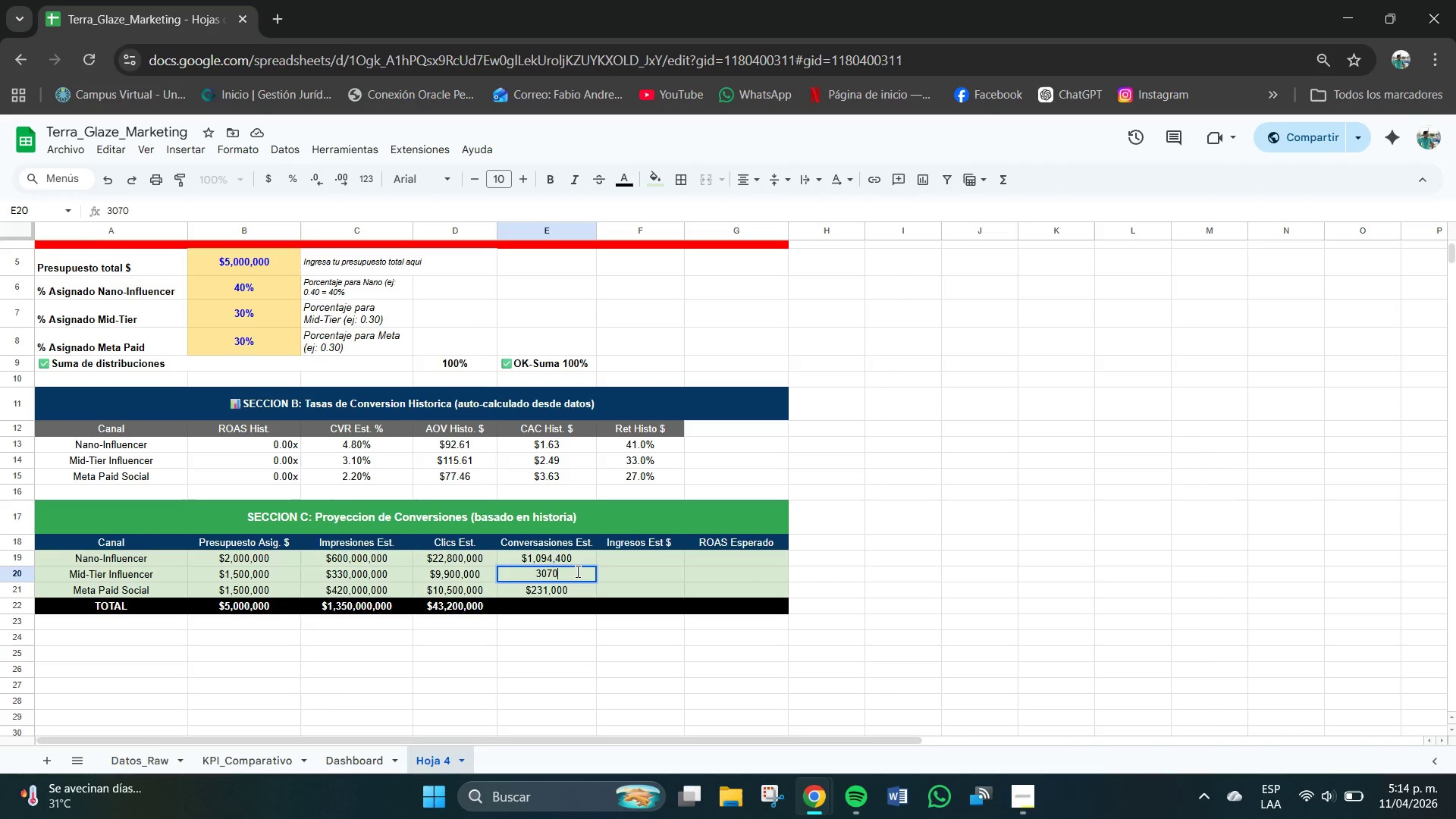 
key(Numpad0)
 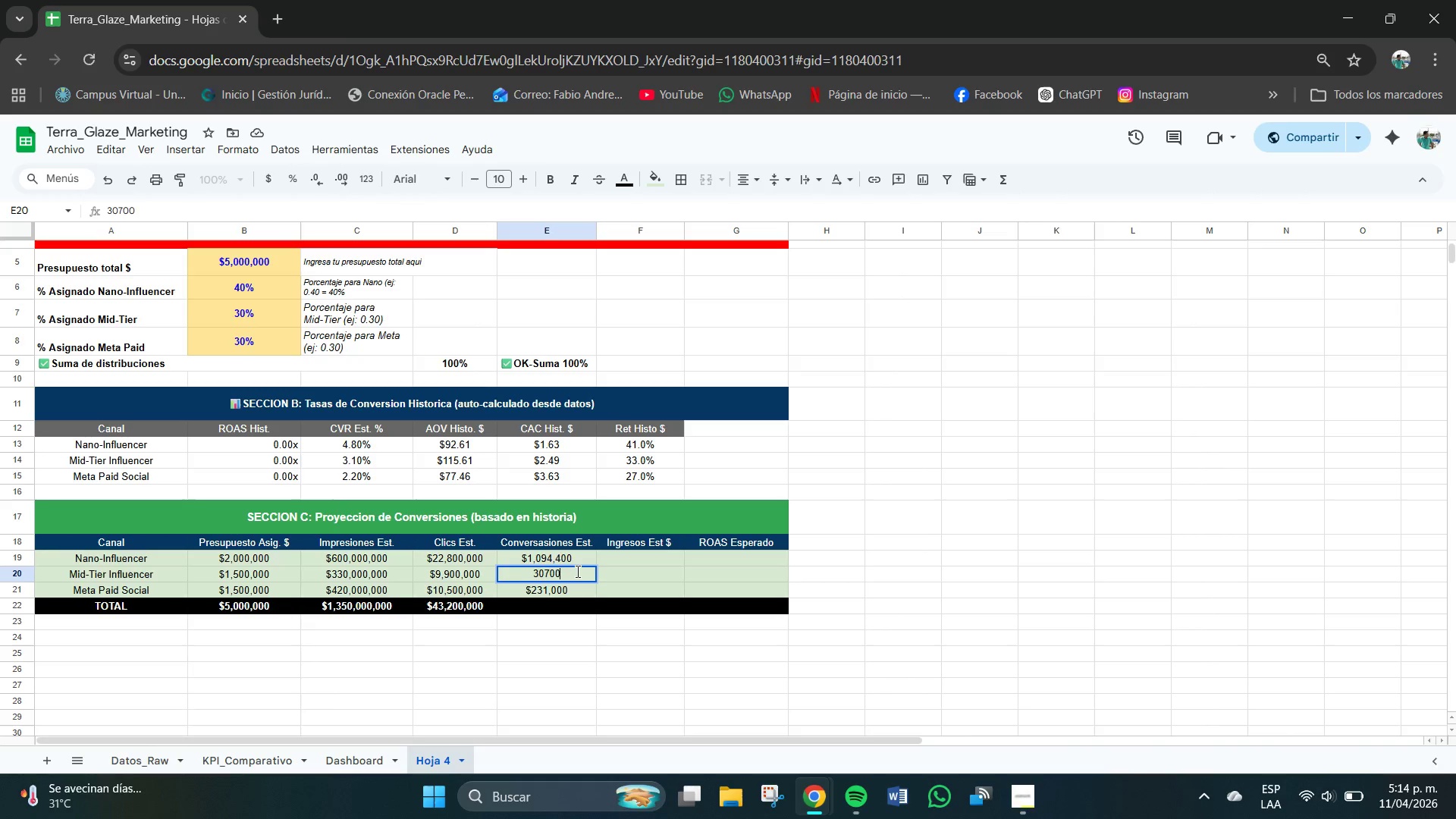 
key(Numpad0)
 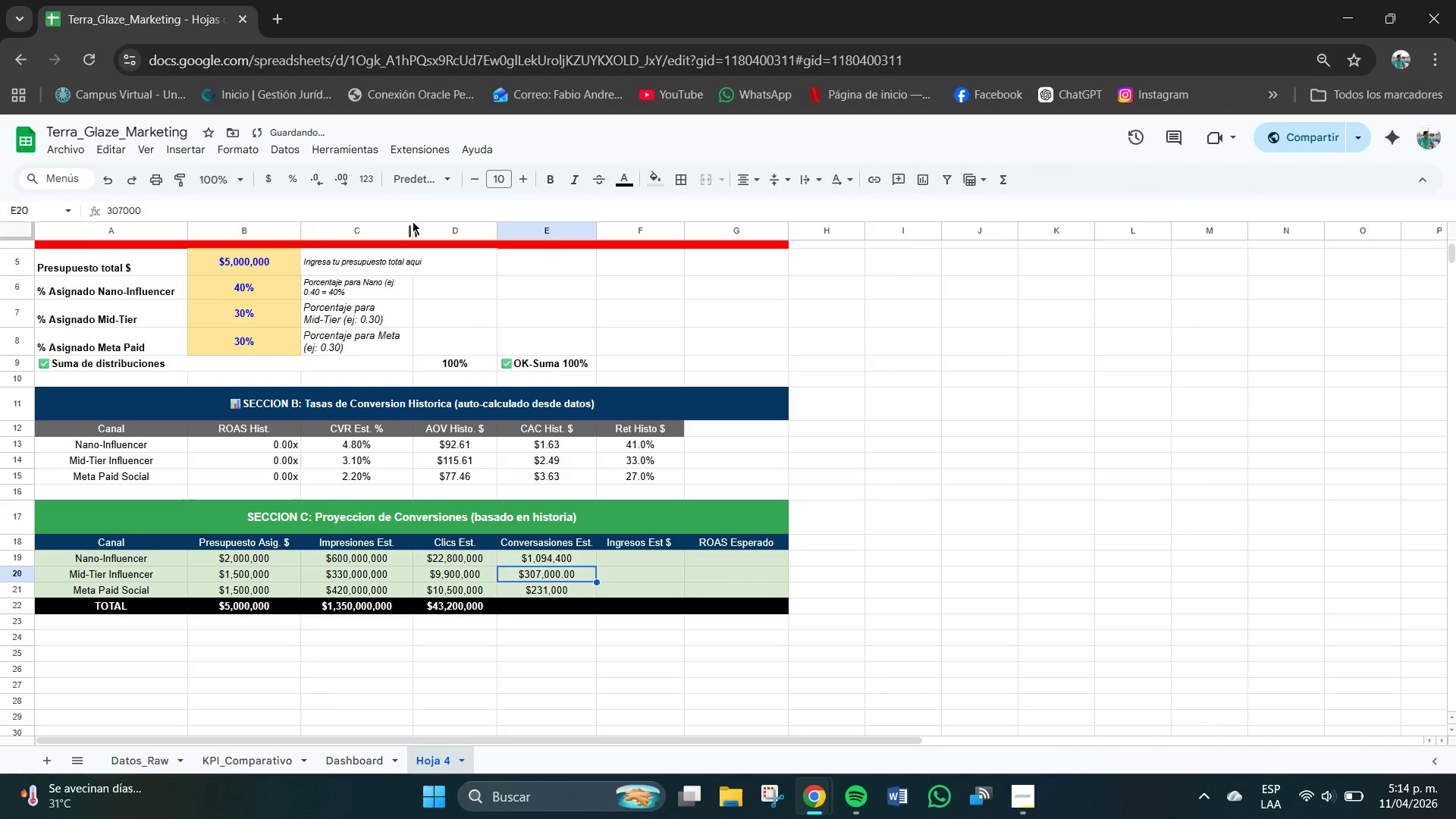 
wait(6.34)
 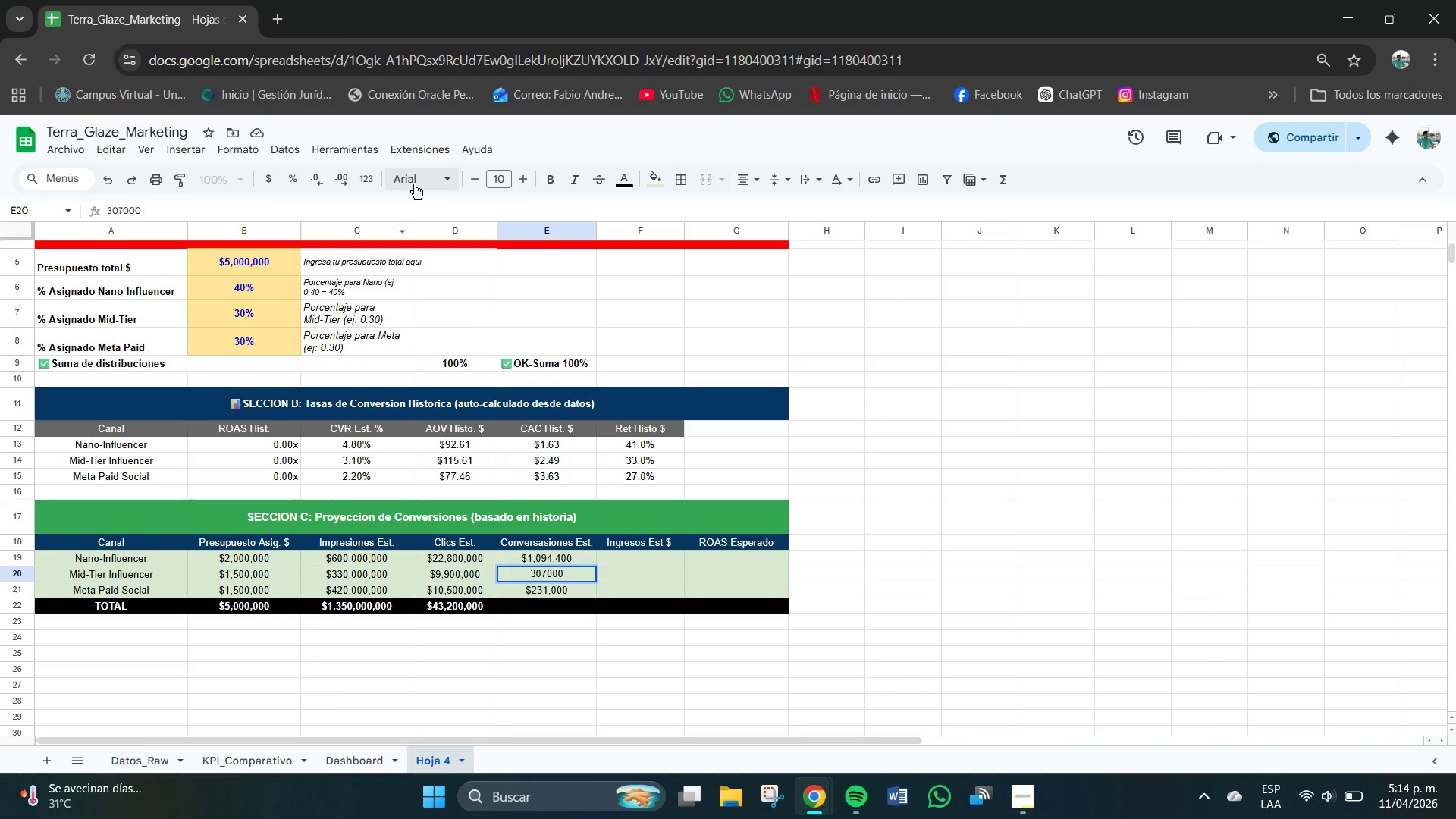 
double_click([315, 183])
 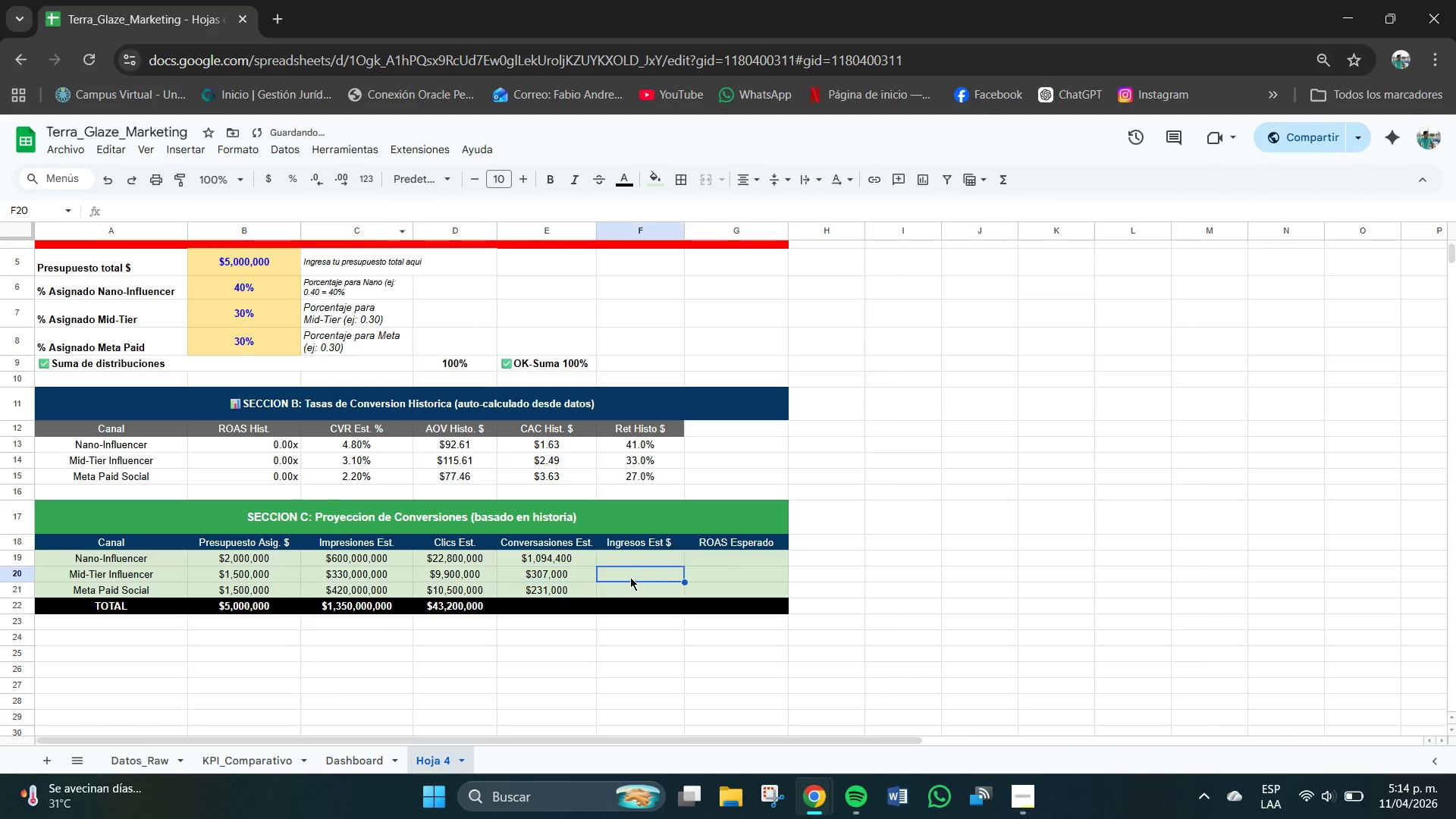 
double_click([631, 552])
 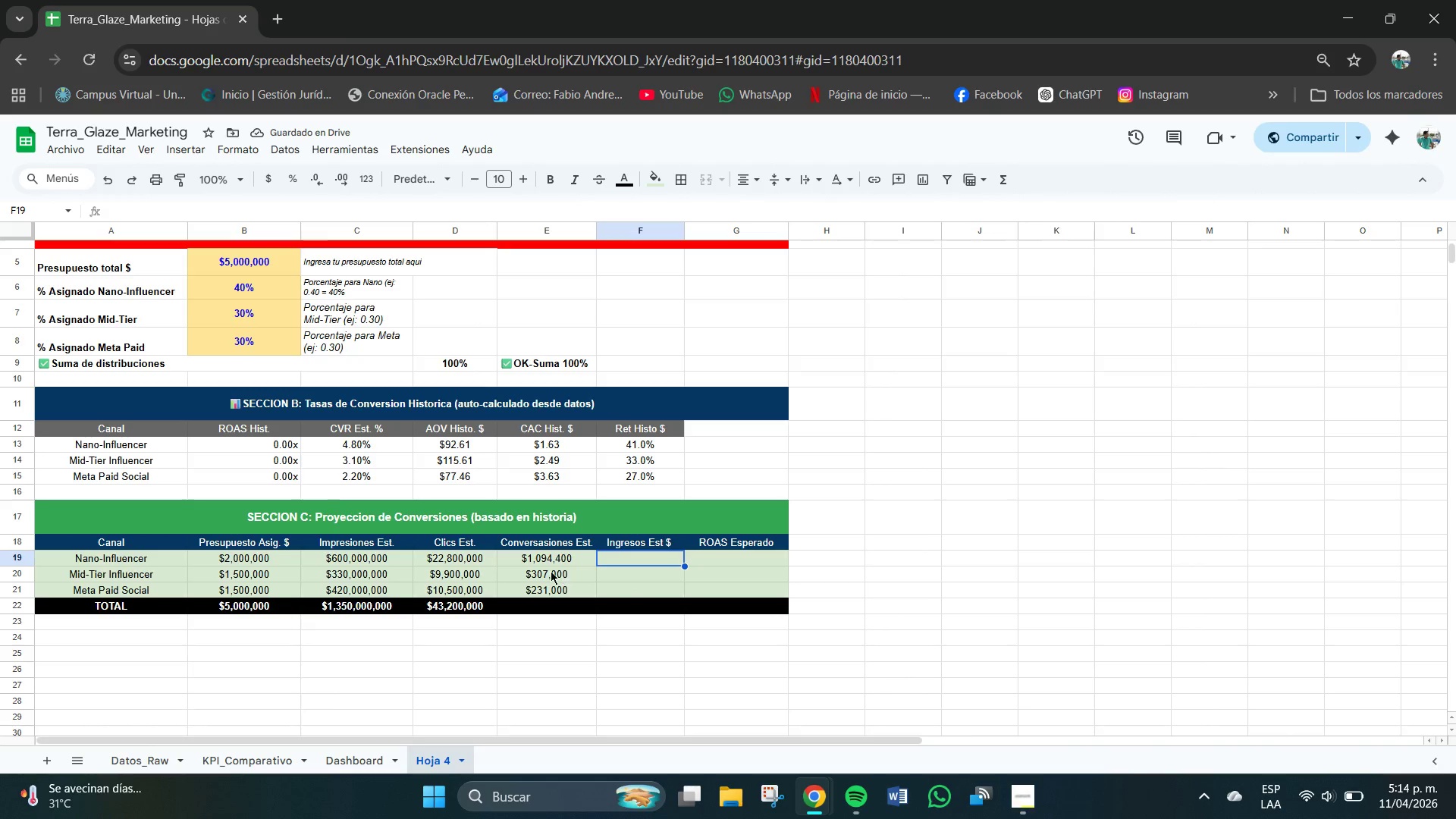 
left_click([525, 604])
 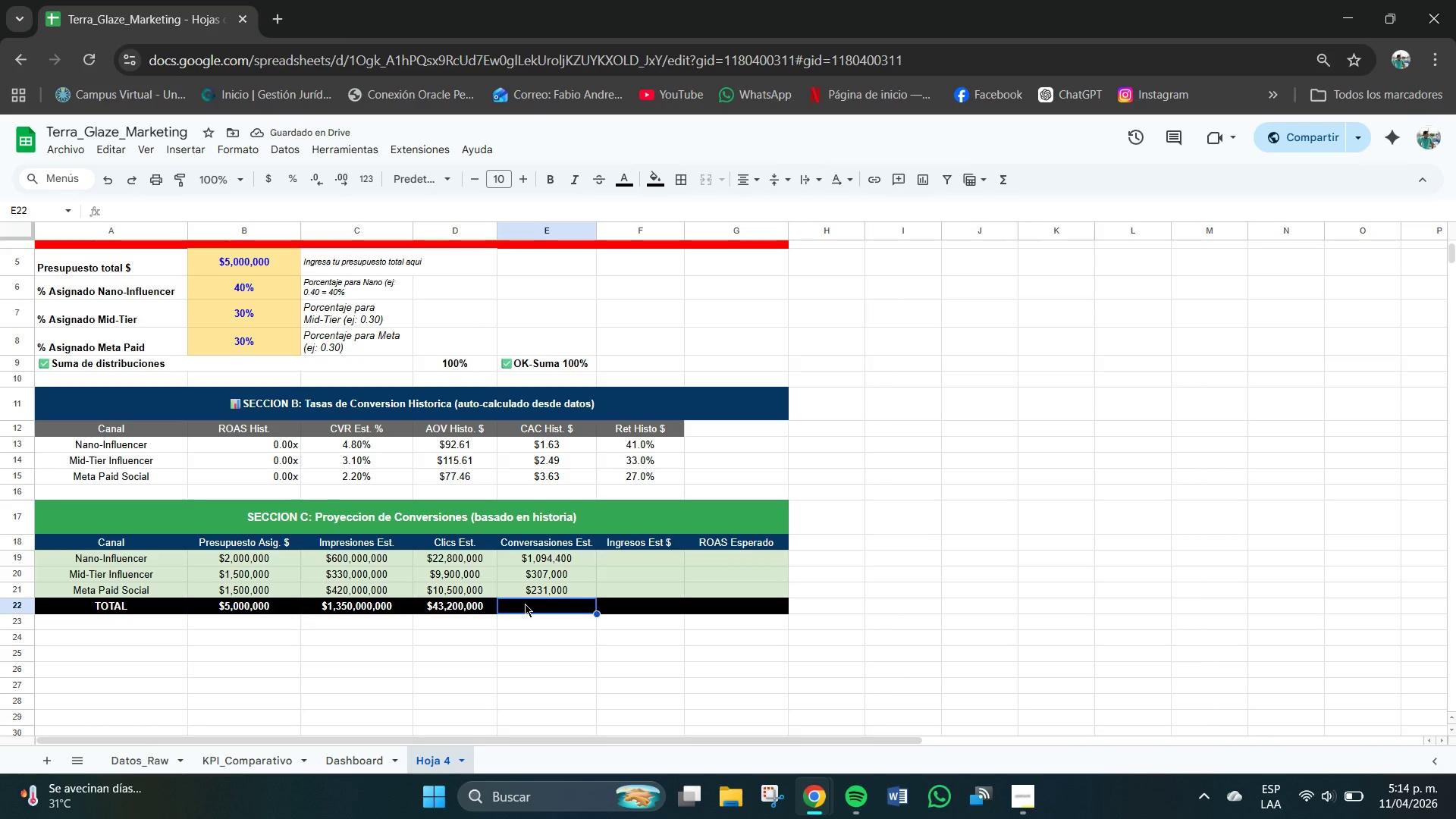 
key(Shift+0)
 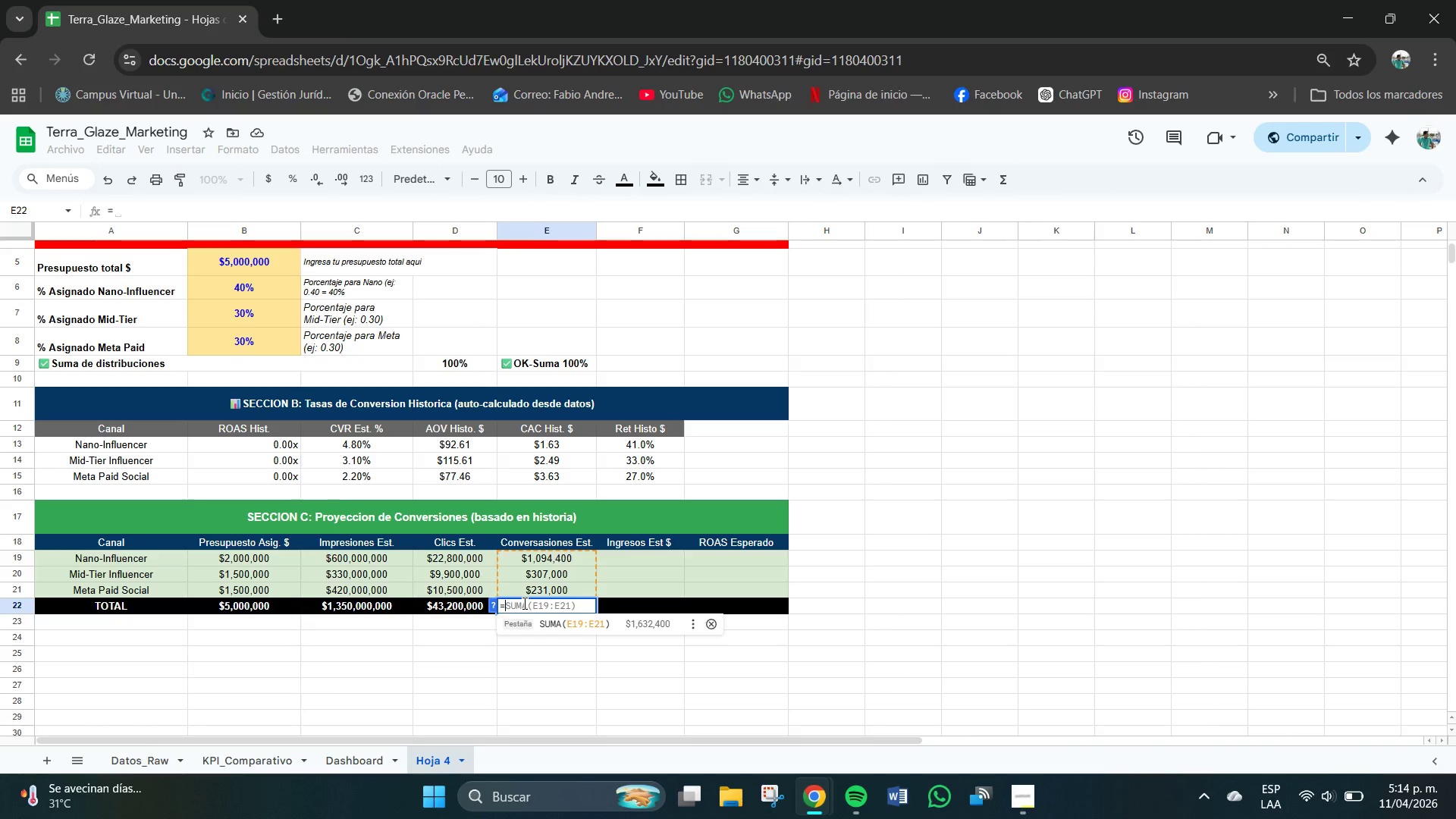 
type(SUMA*E19>E21()
 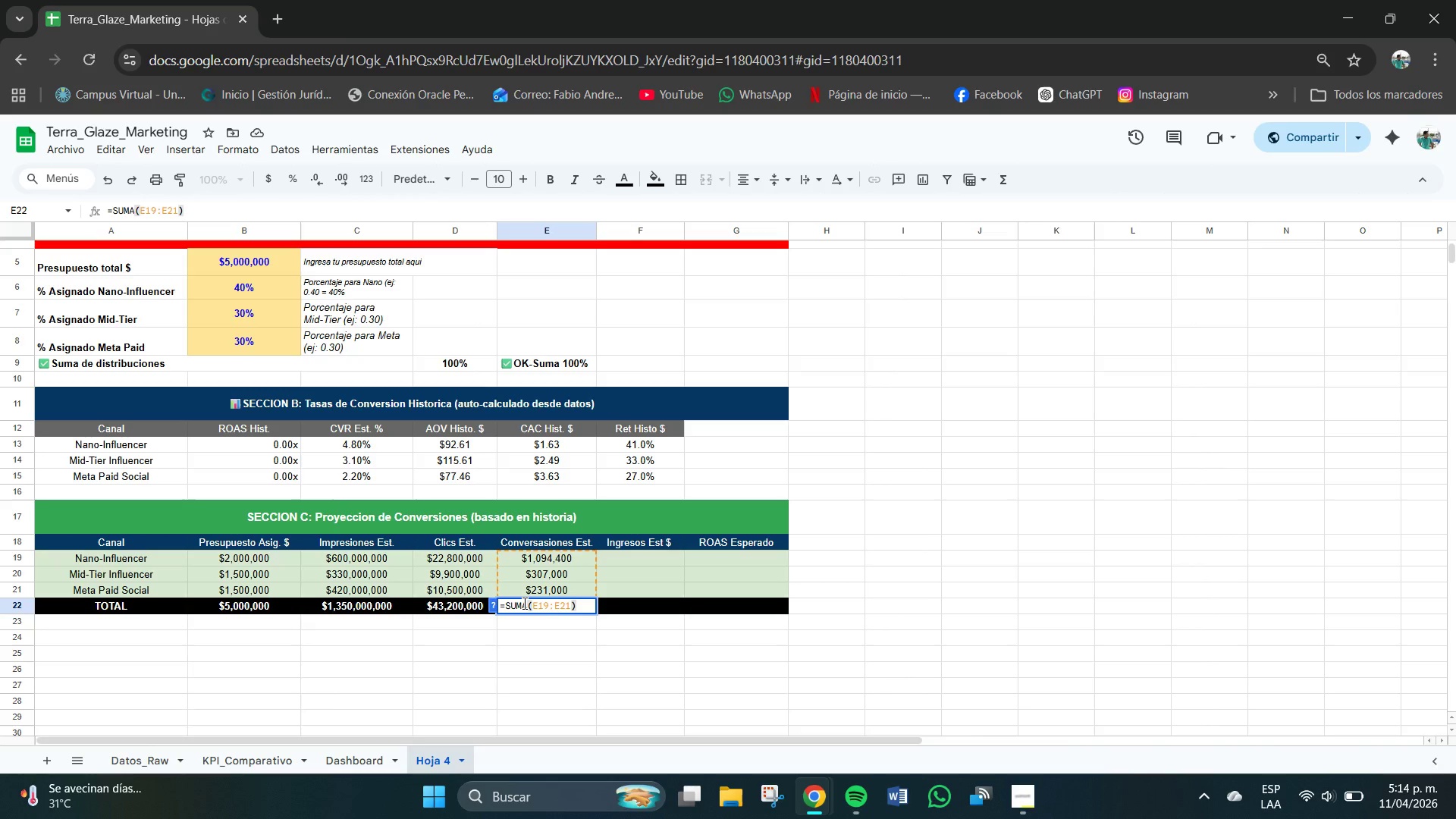 
key(Enter)
 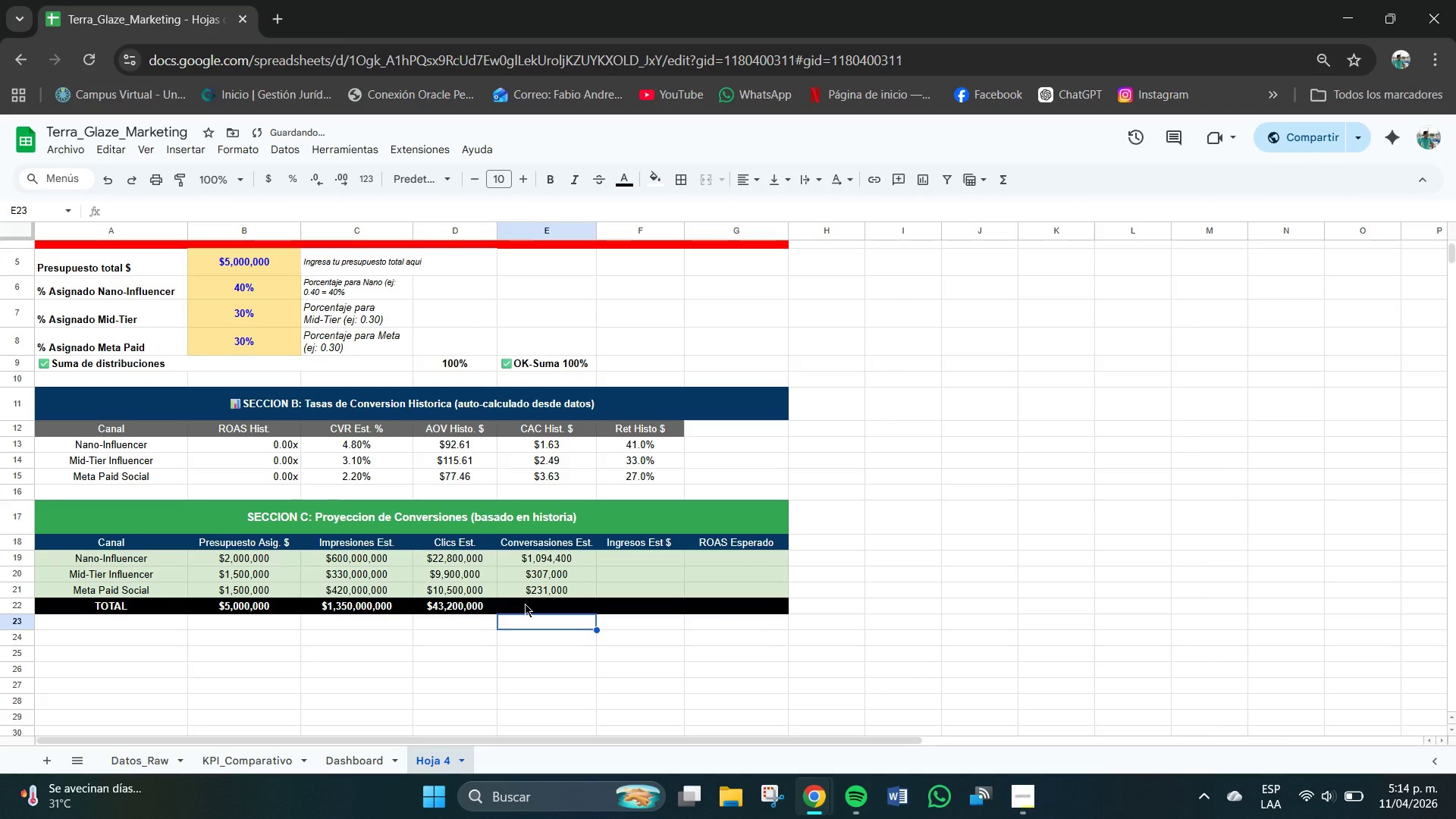 
left_click([525, 604])
 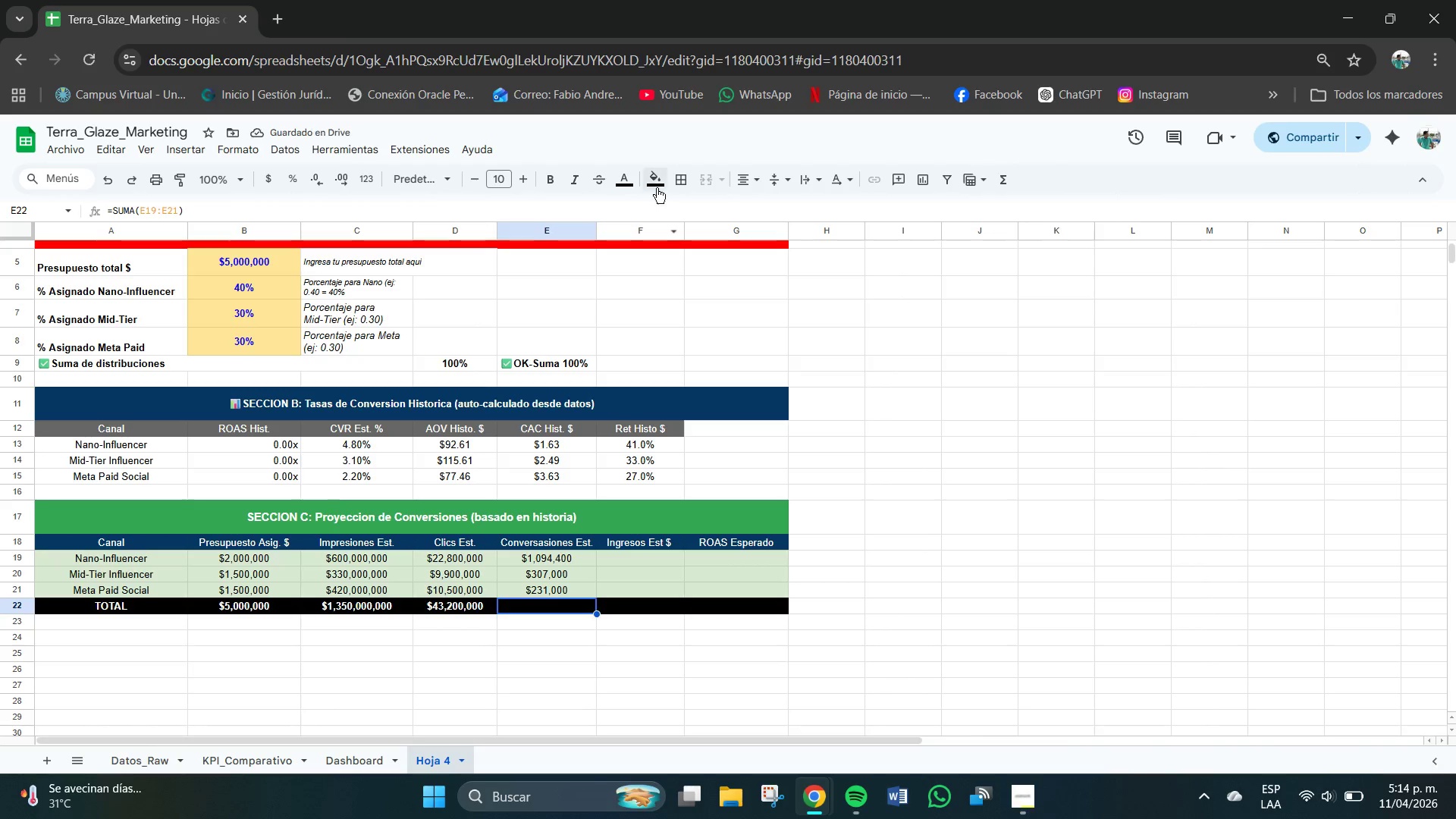 
left_click([620, 181])
 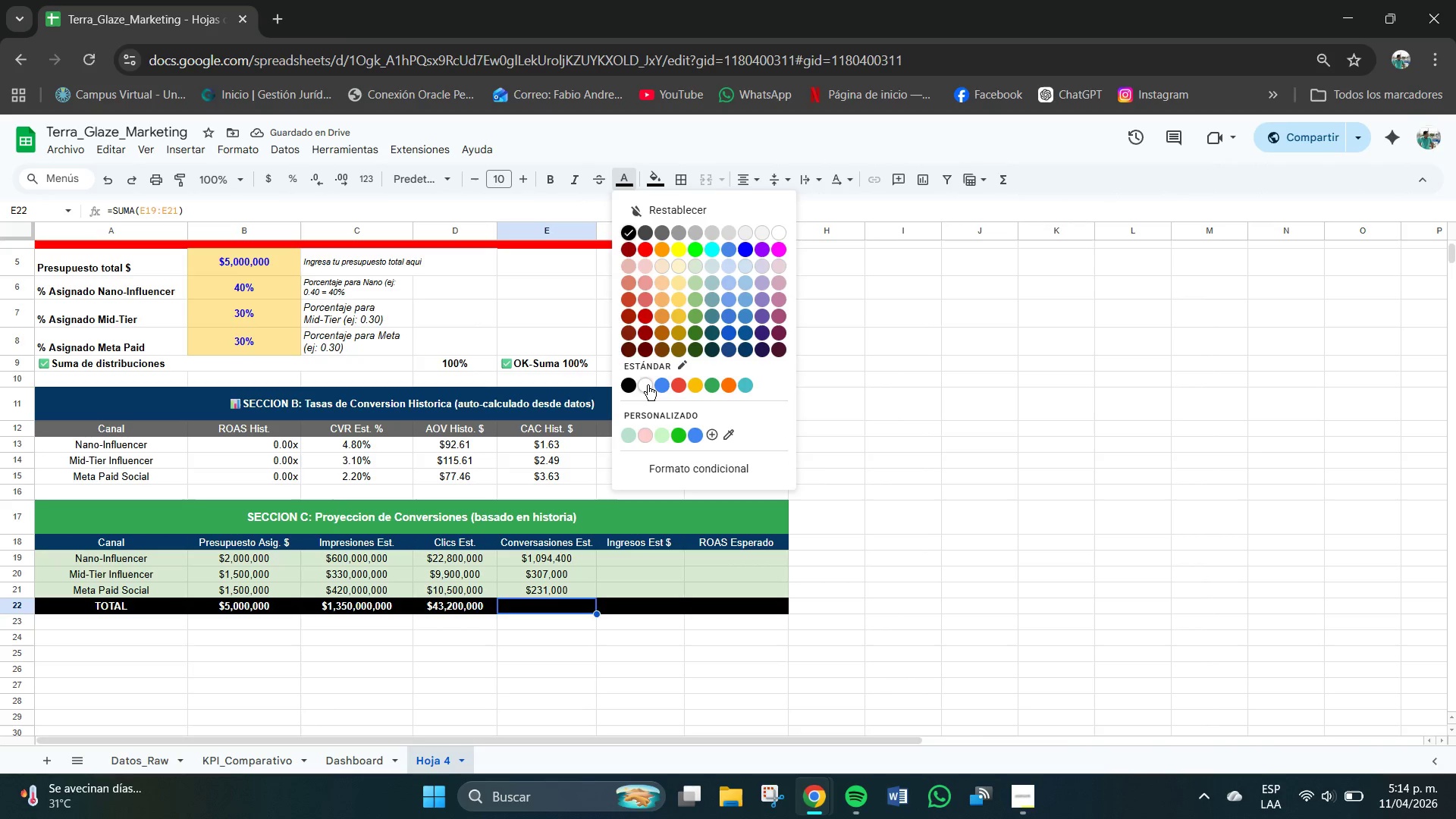 
left_click([648, 385])
 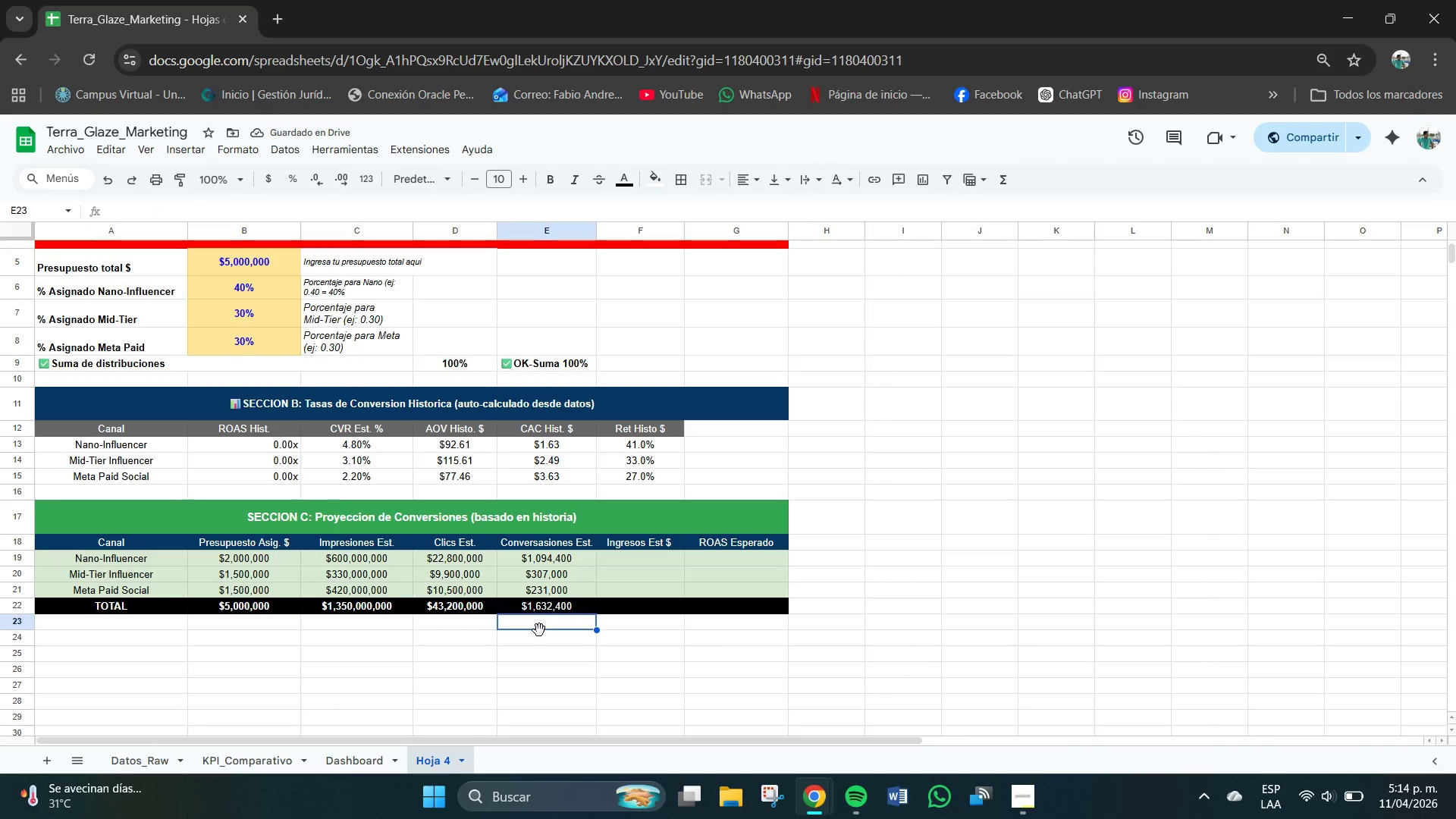 
wait(10.14)
 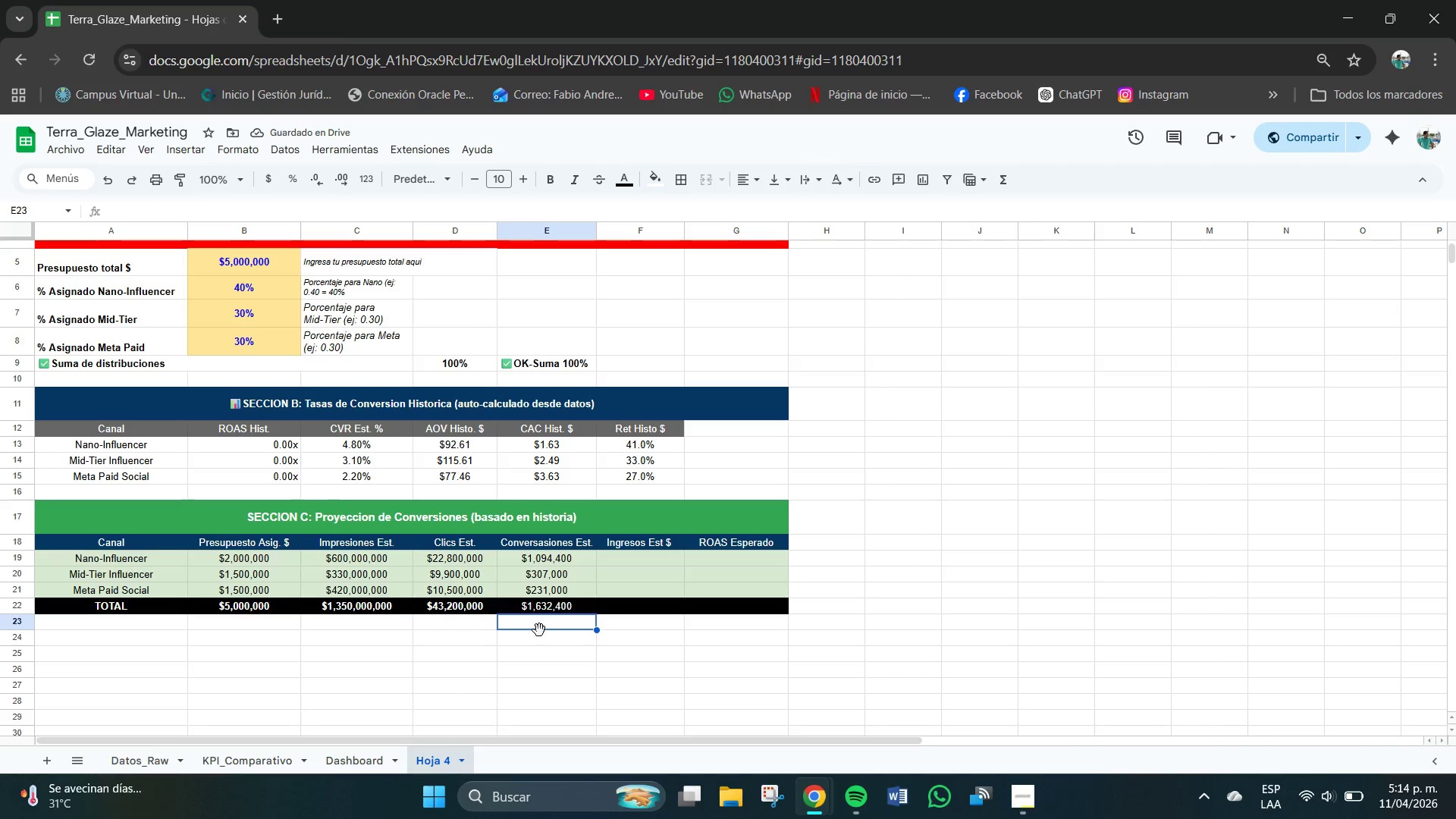 
left_click([639, 556])
 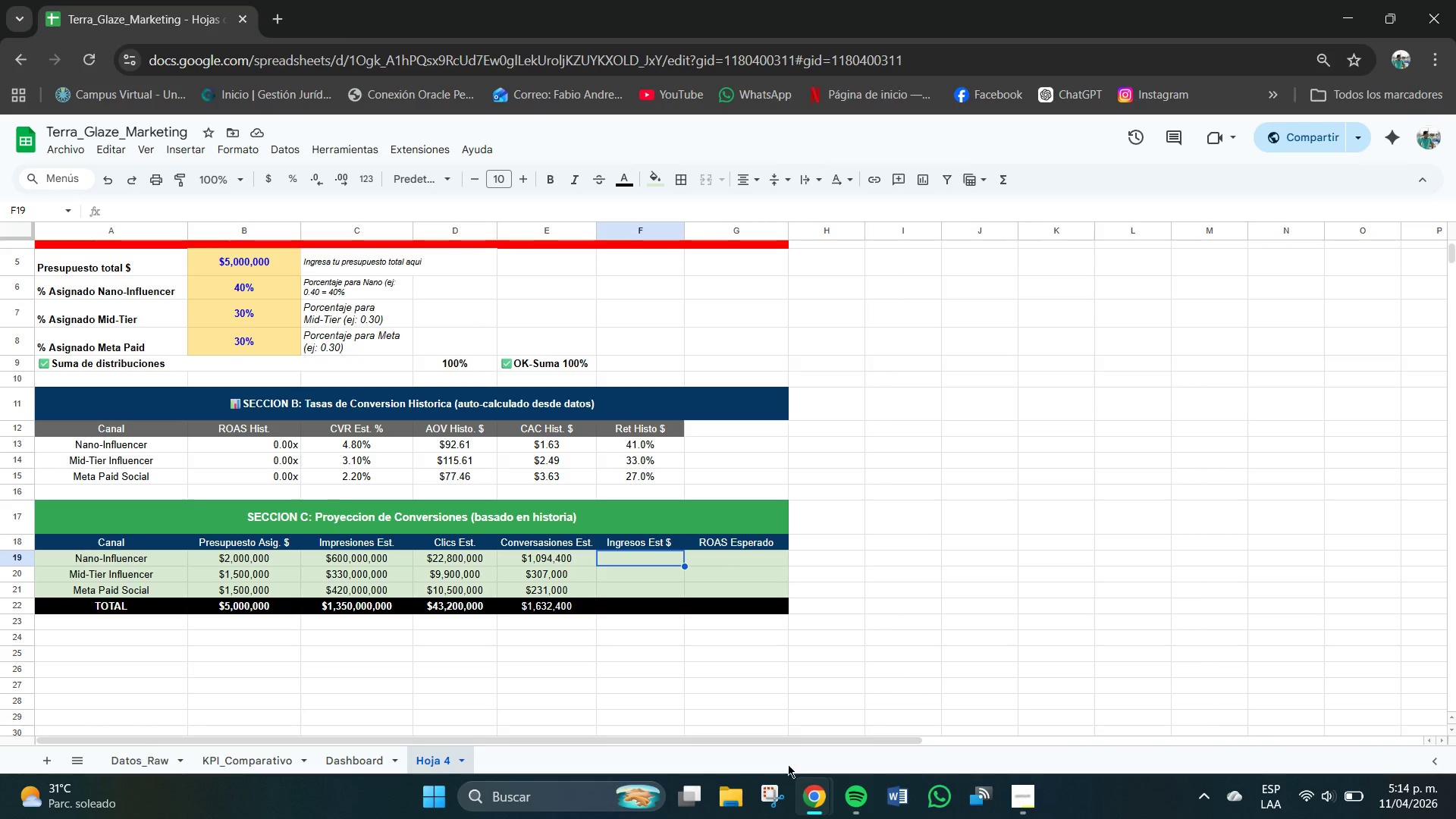 
left_click([1003, 796])